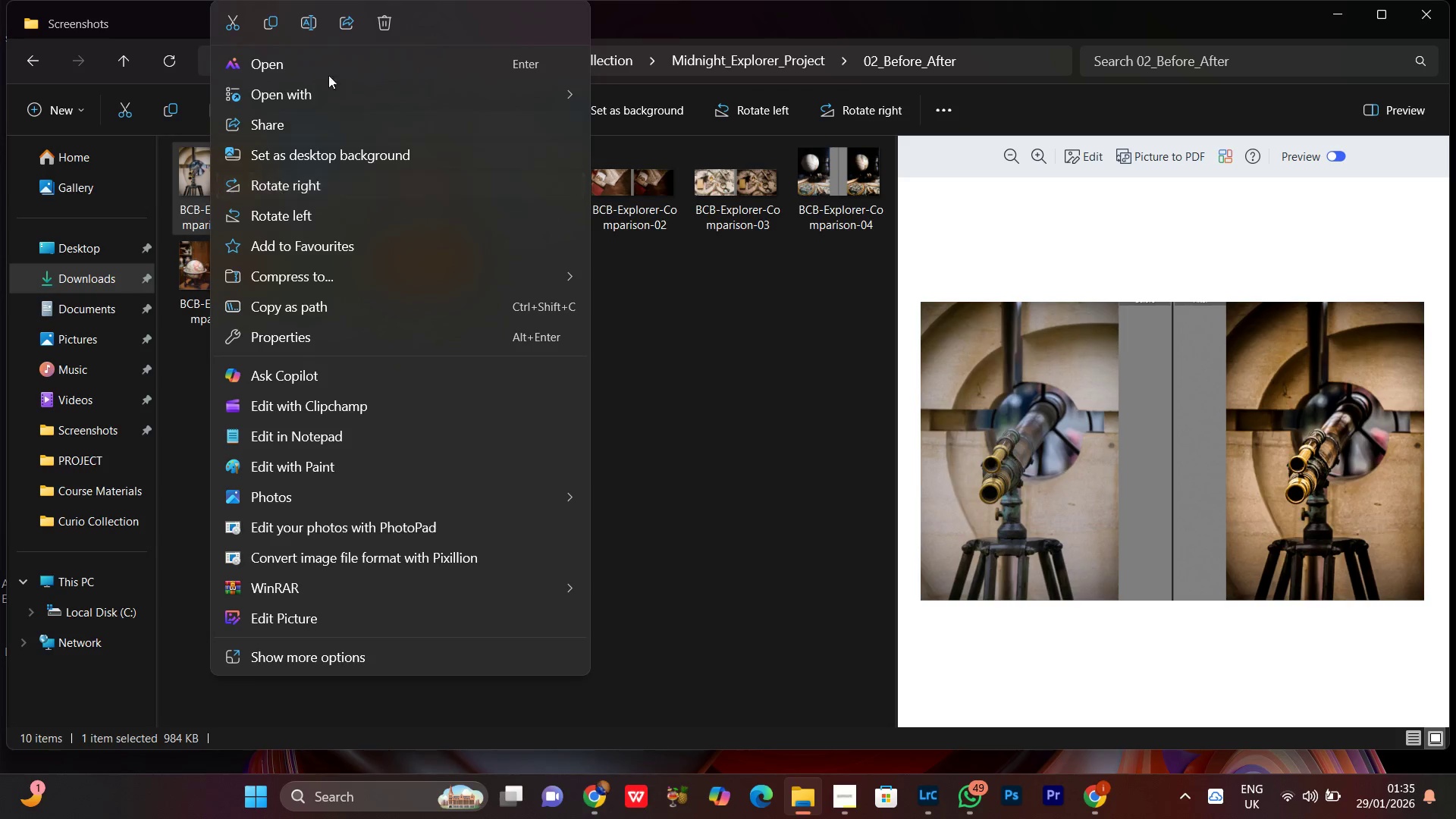 
left_click([308, 30])
 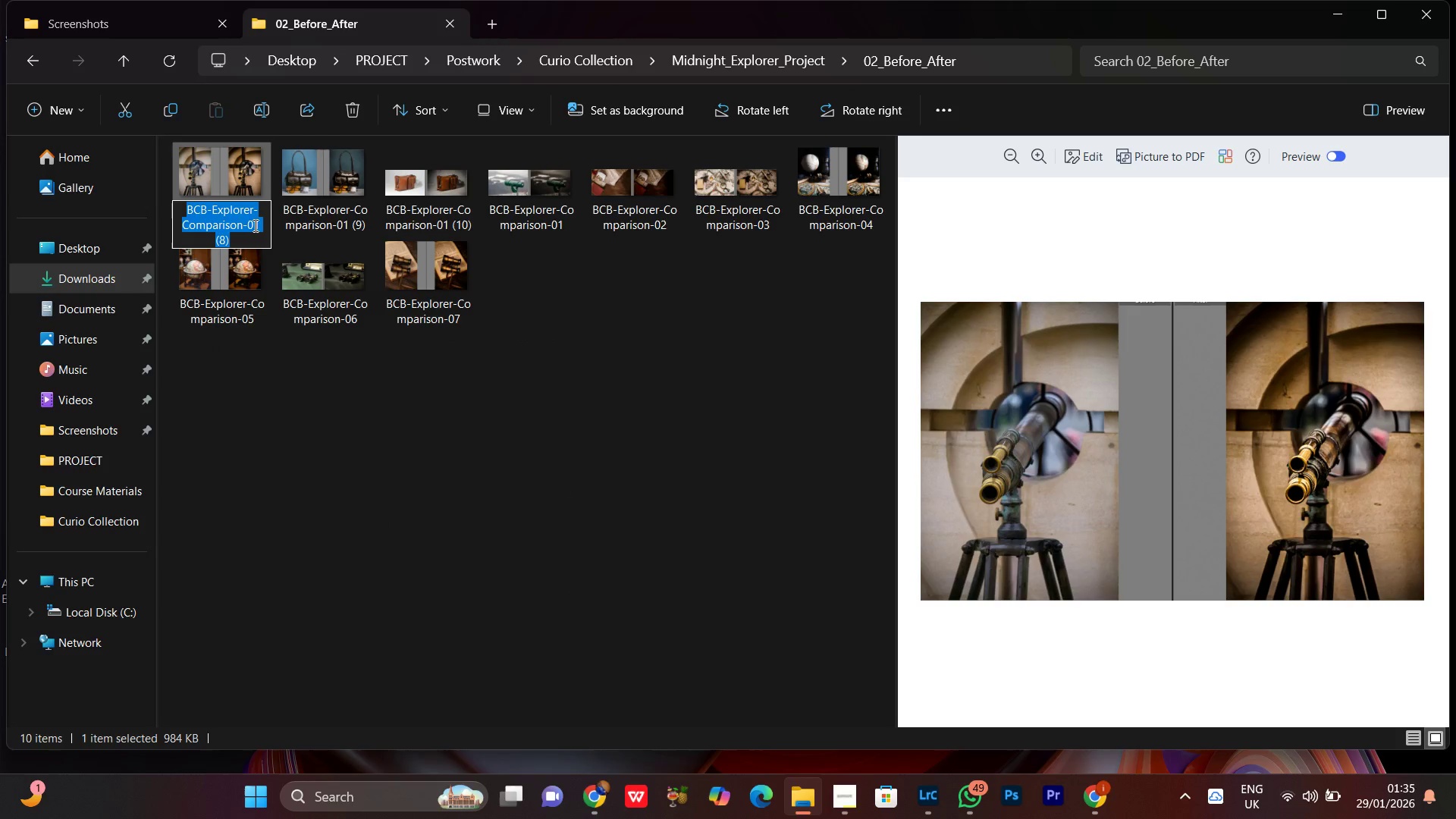 
left_click_drag(start_coordinate=[254, 225], to_coordinate=[276, 268])
 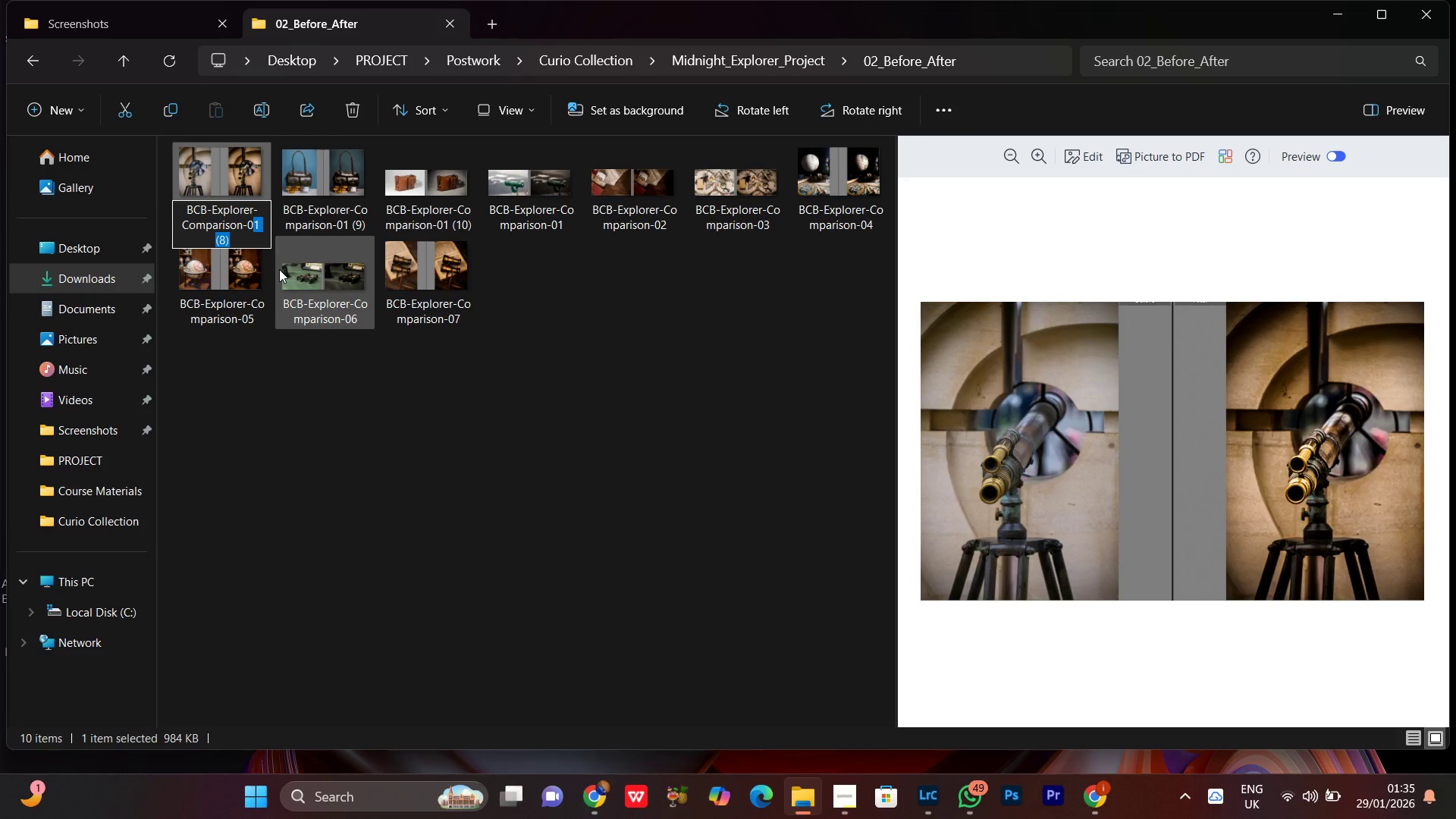 
key(8)
 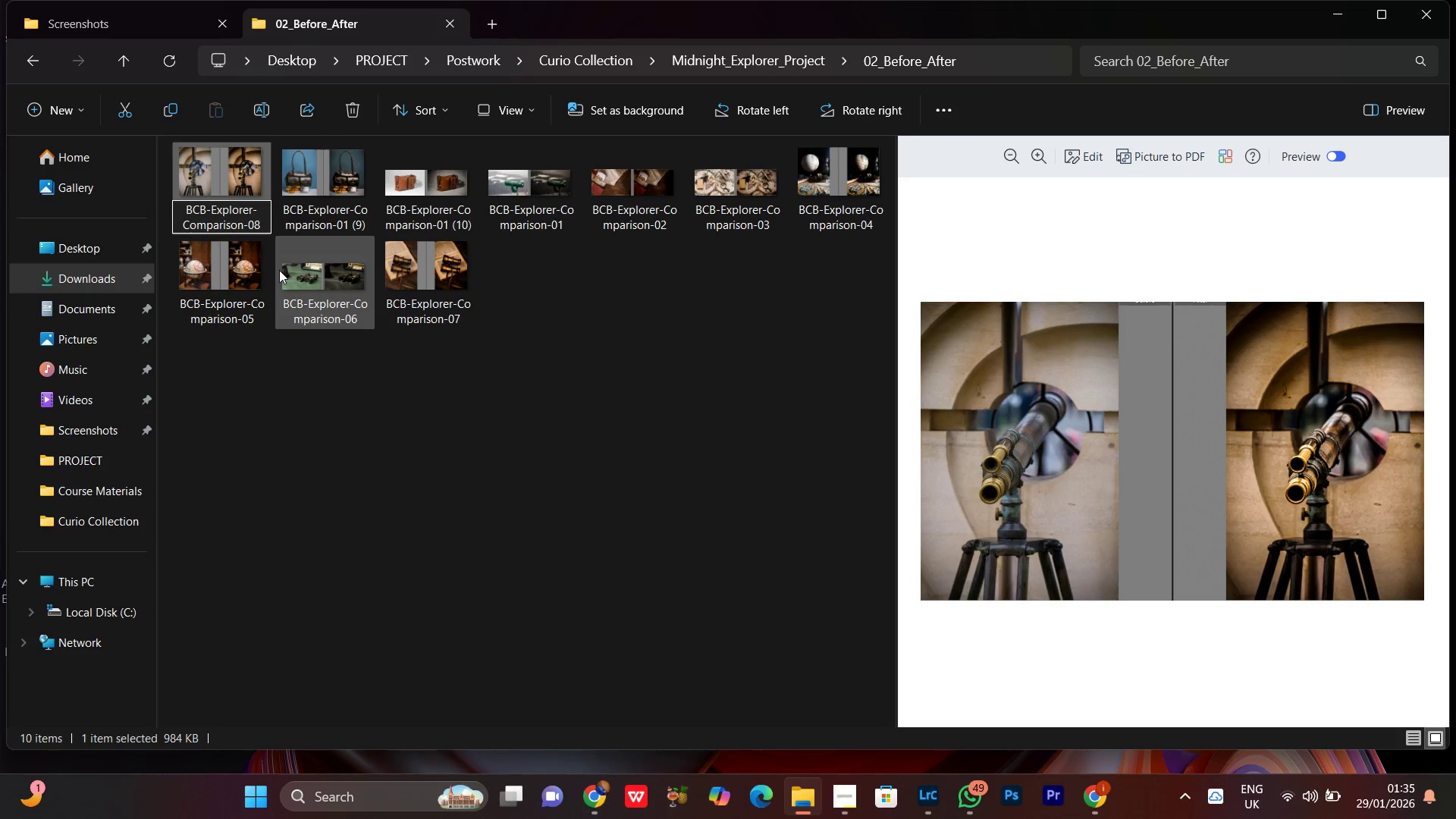 
key(Enter)
 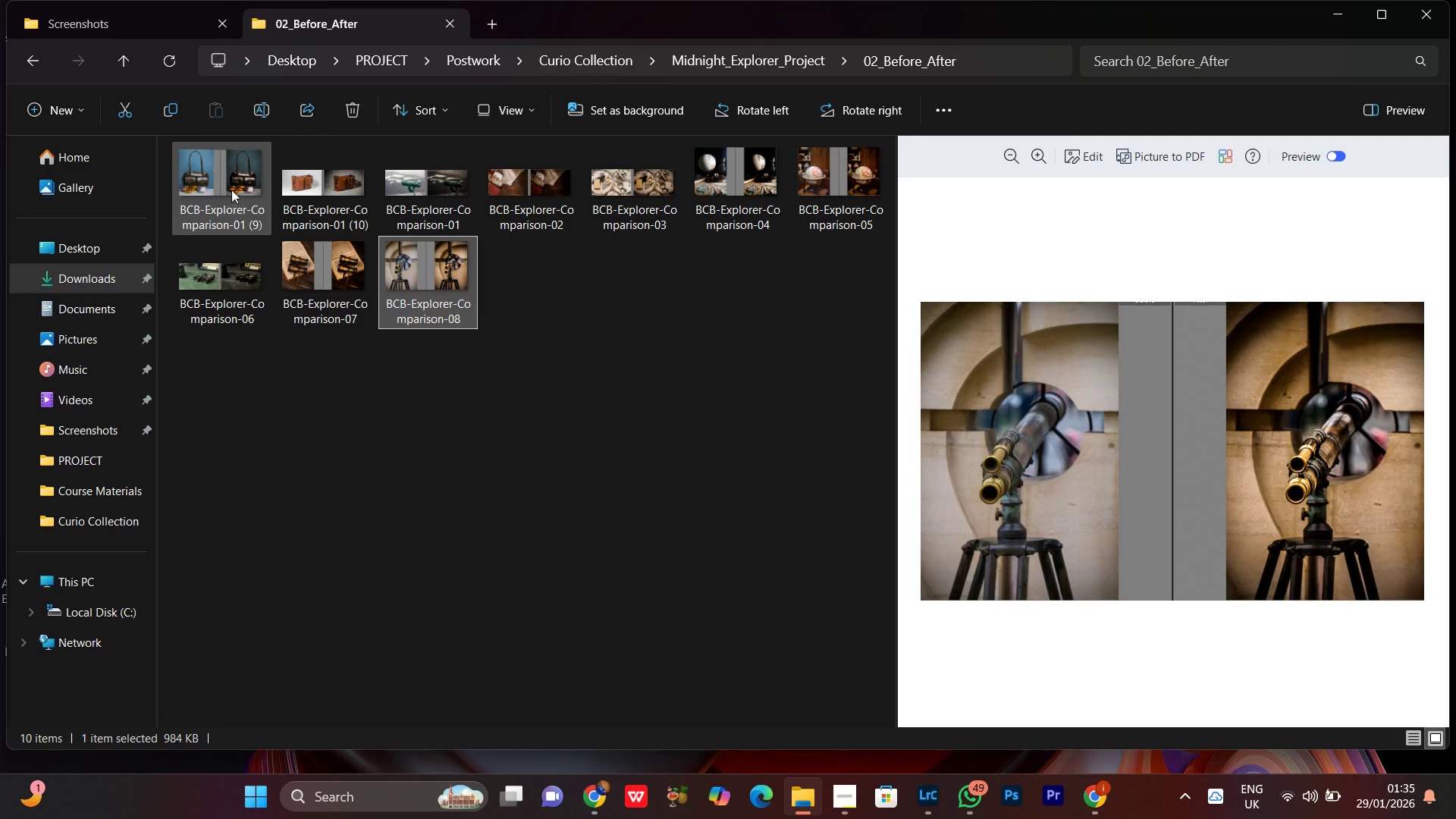 
left_click([229, 185])
 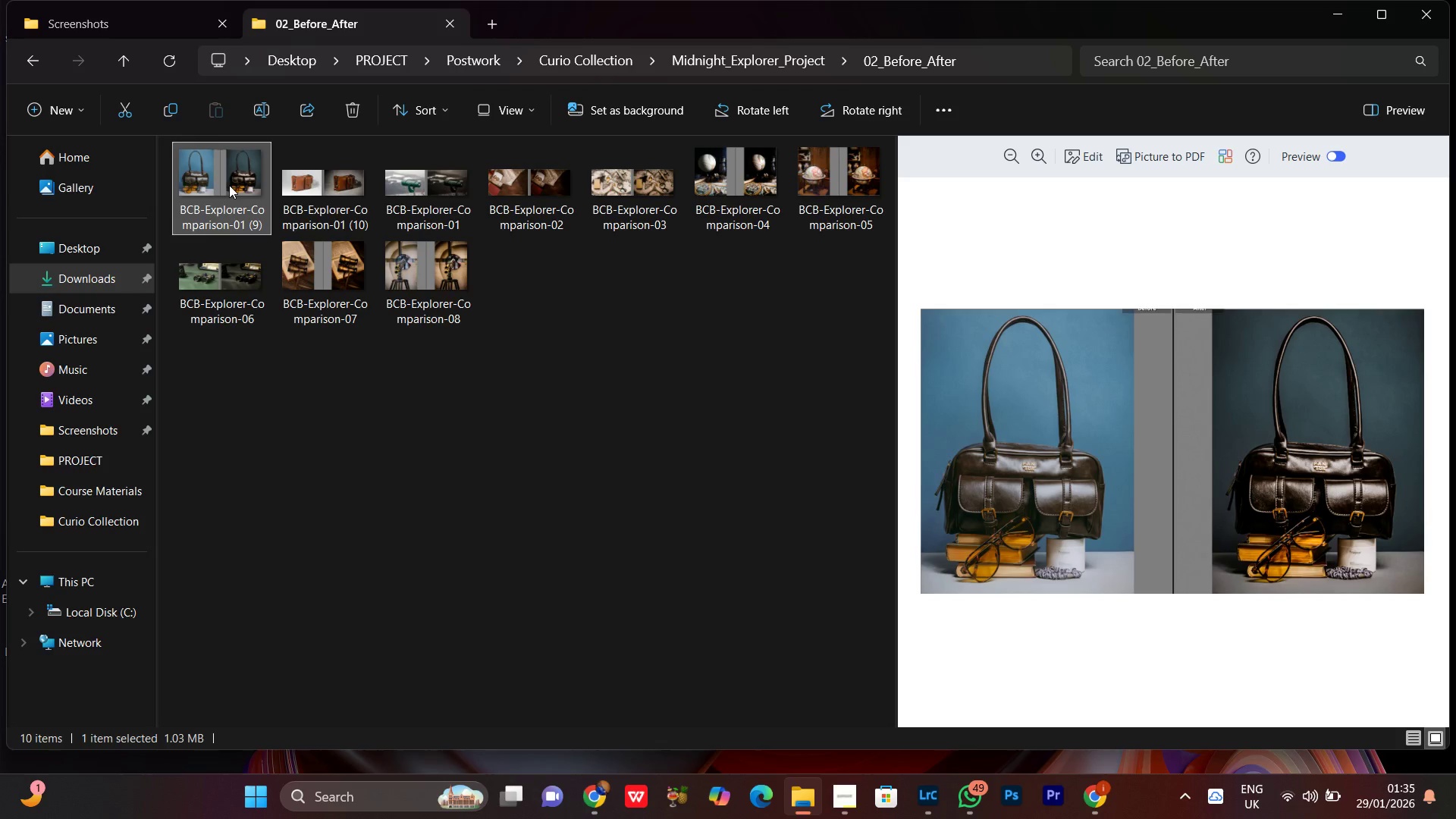 
right_click([229, 185])
 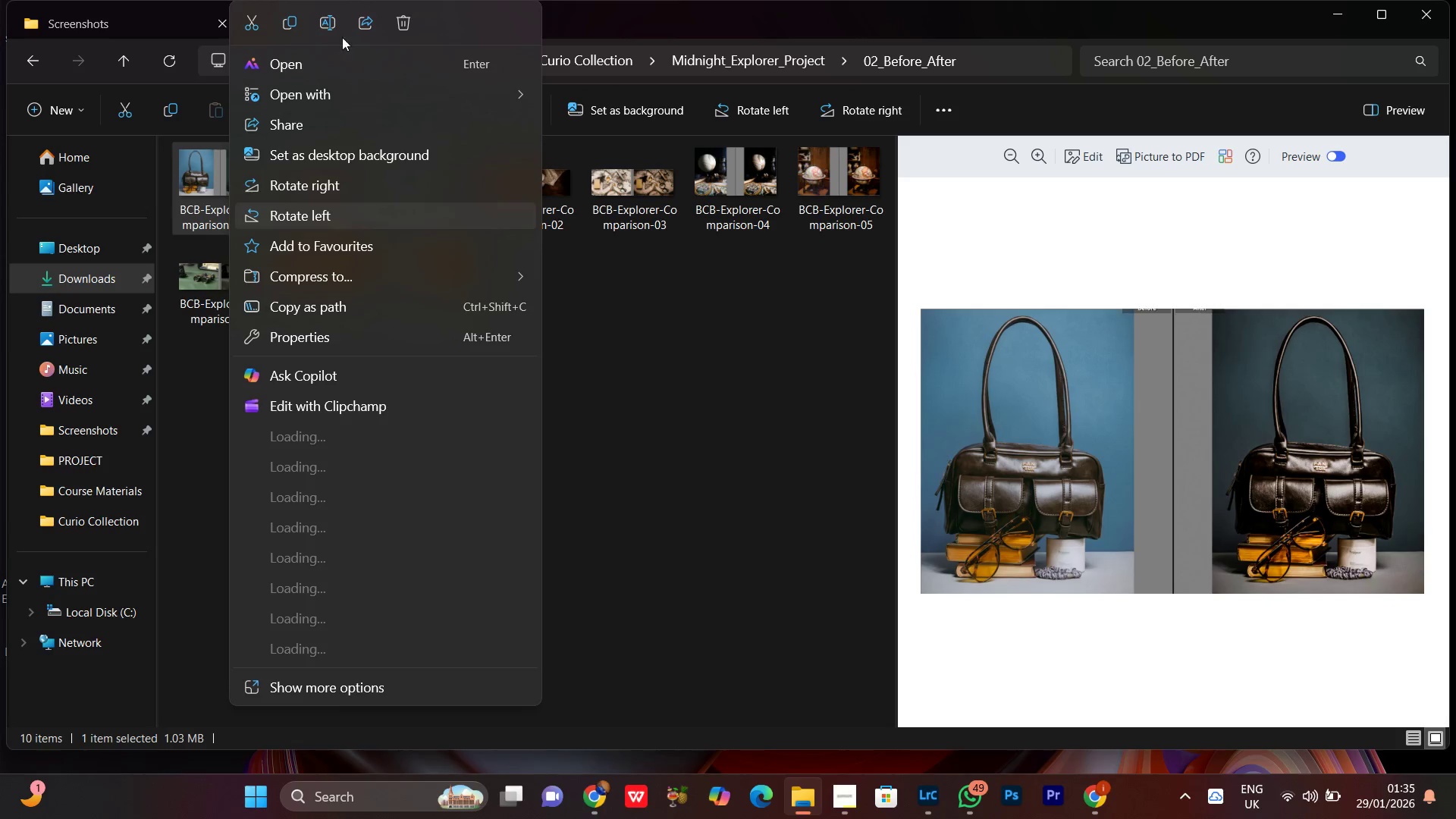 
left_click([324, 24])
 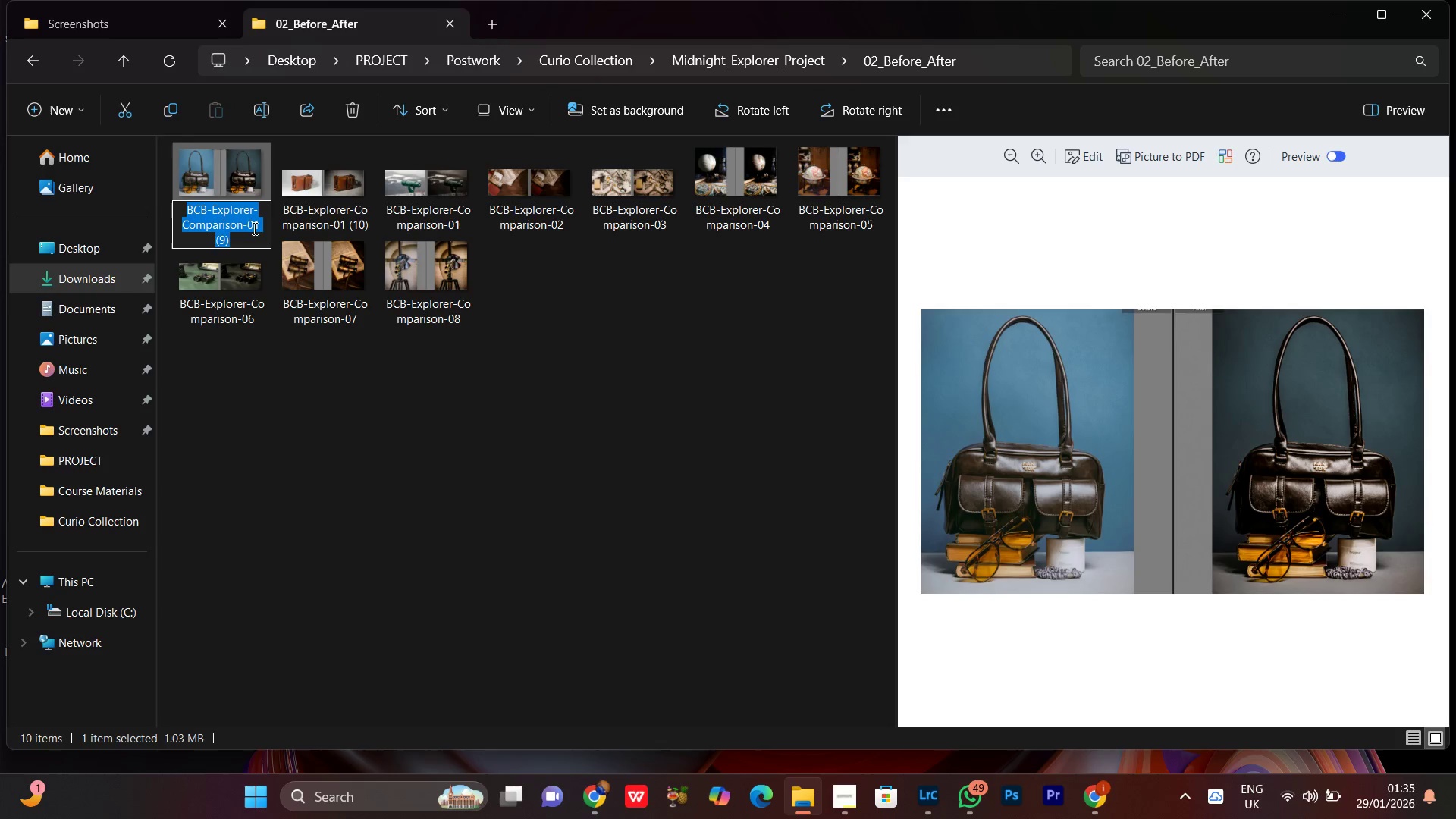 
left_click_drag(start_coordinate=[253, 225], to_coordinate=[266, 258])
 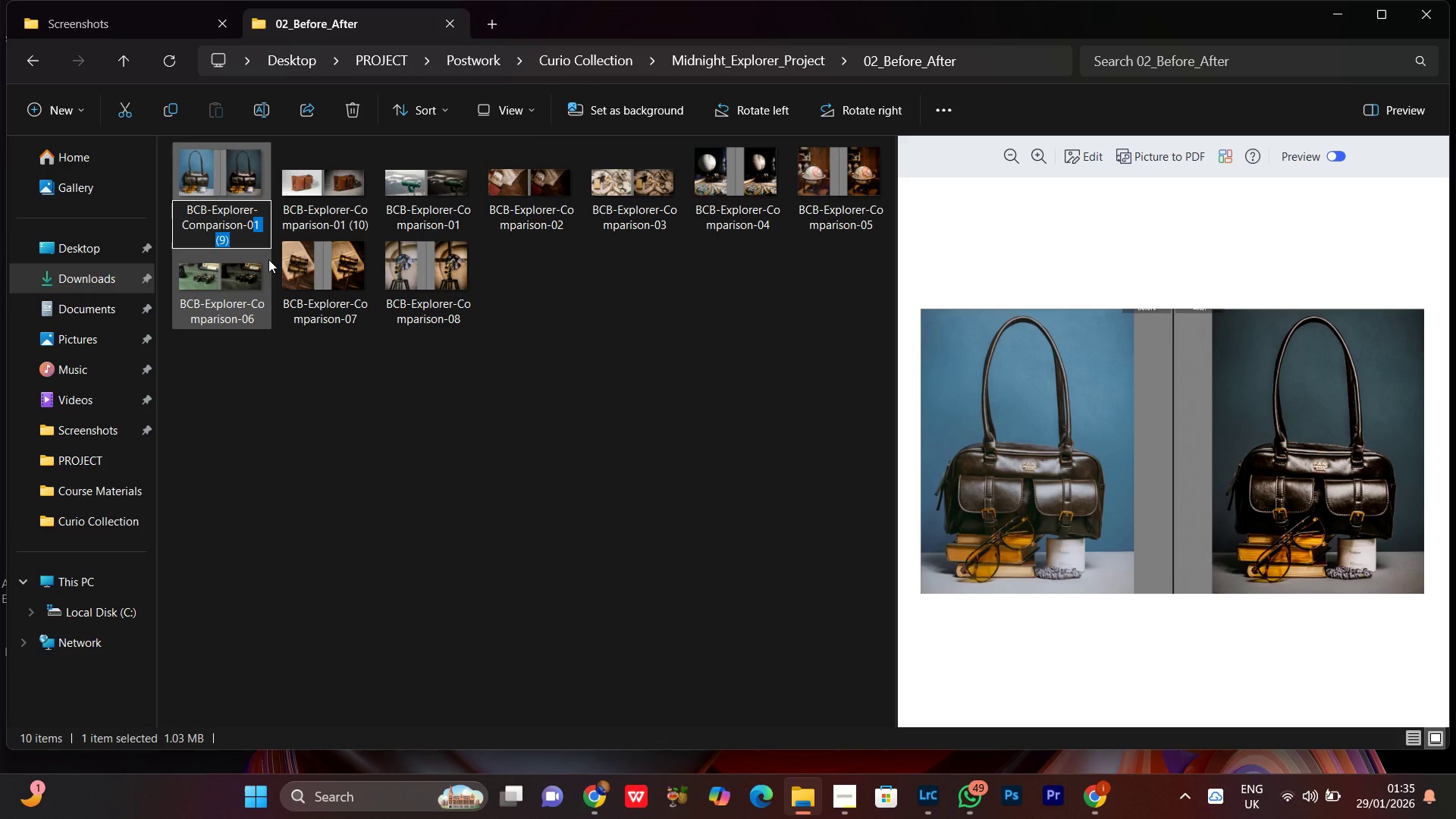 
key(9)
 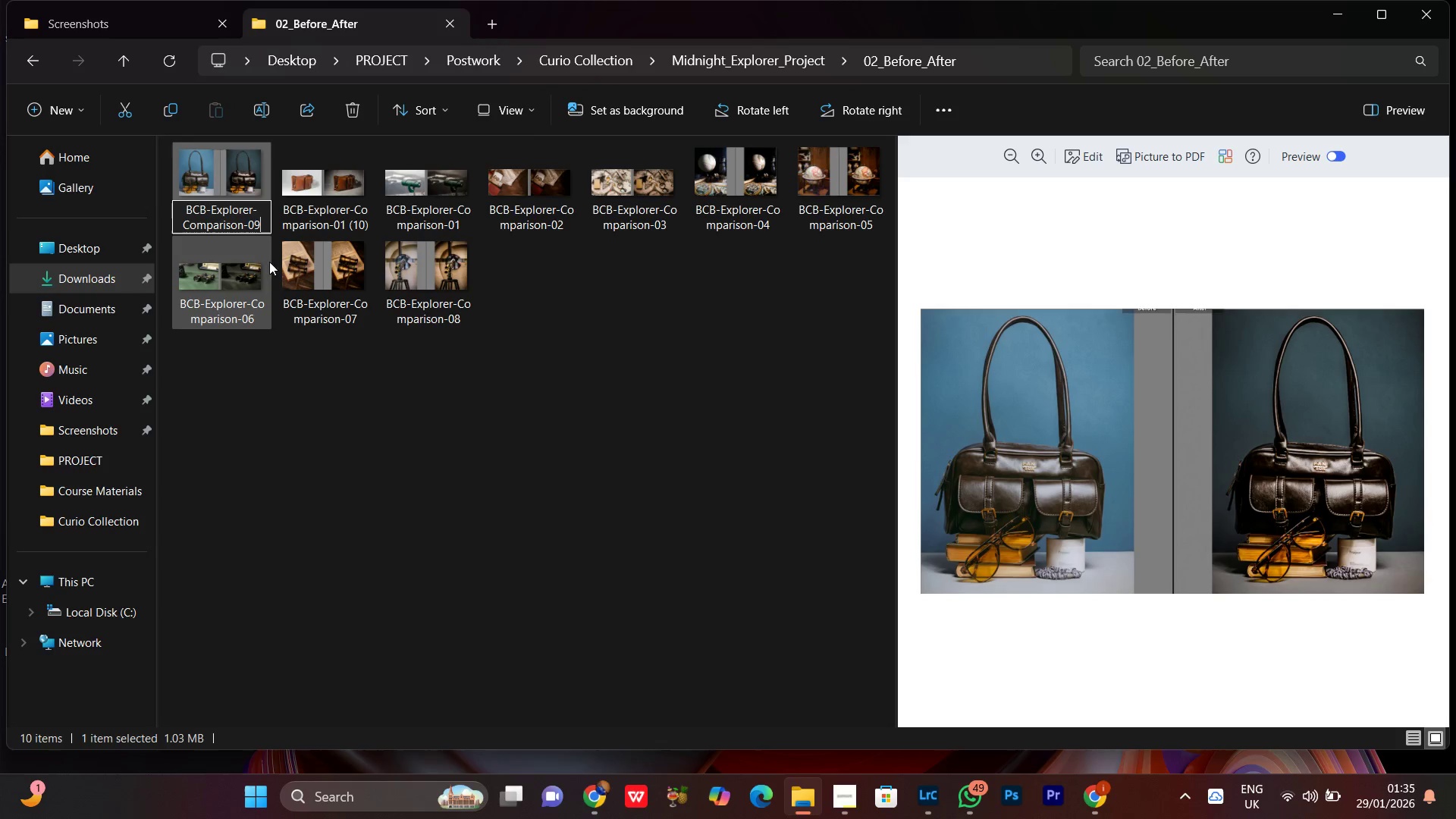 
key(Enter)
 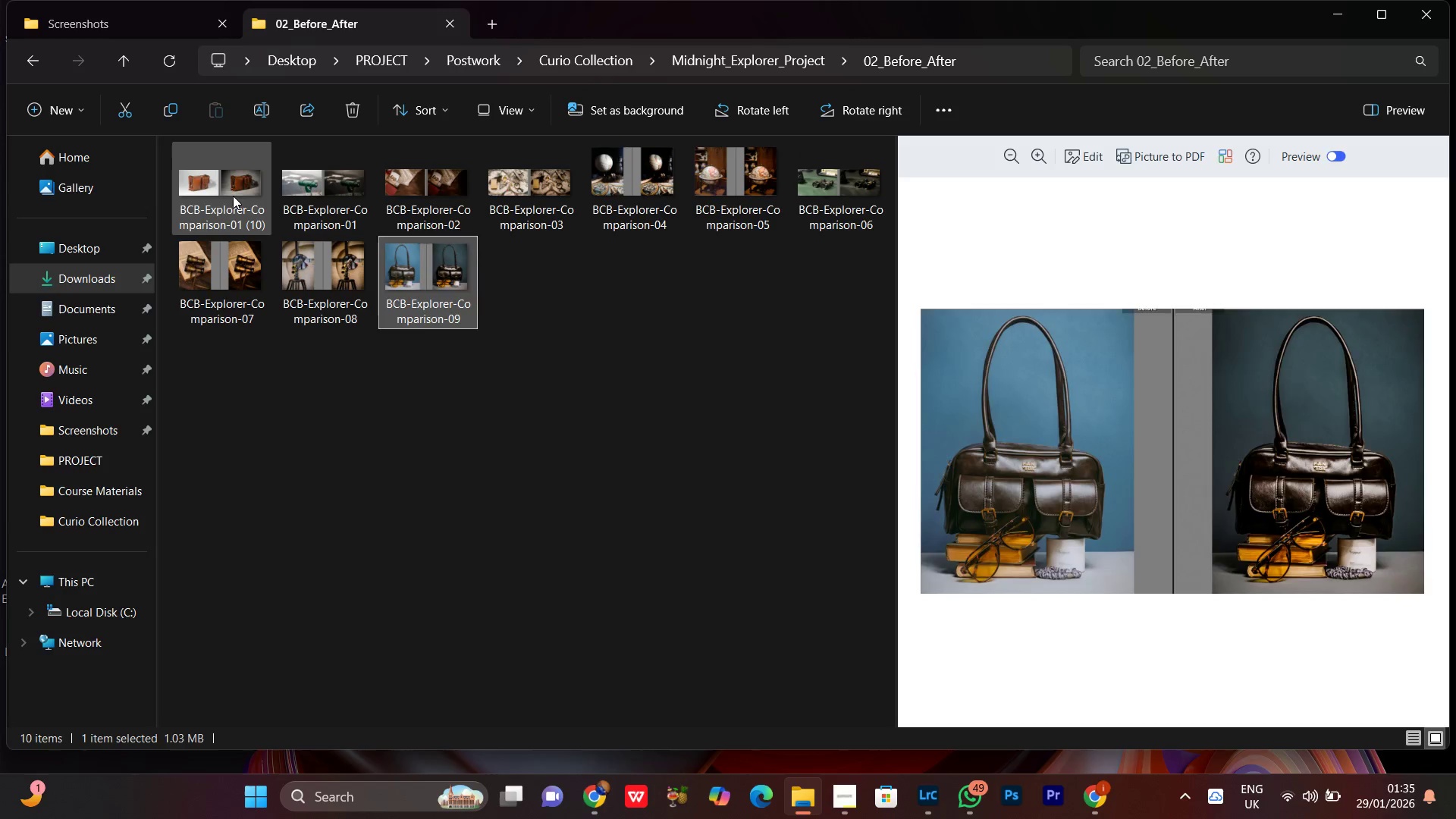 
left_click([233, 196])
 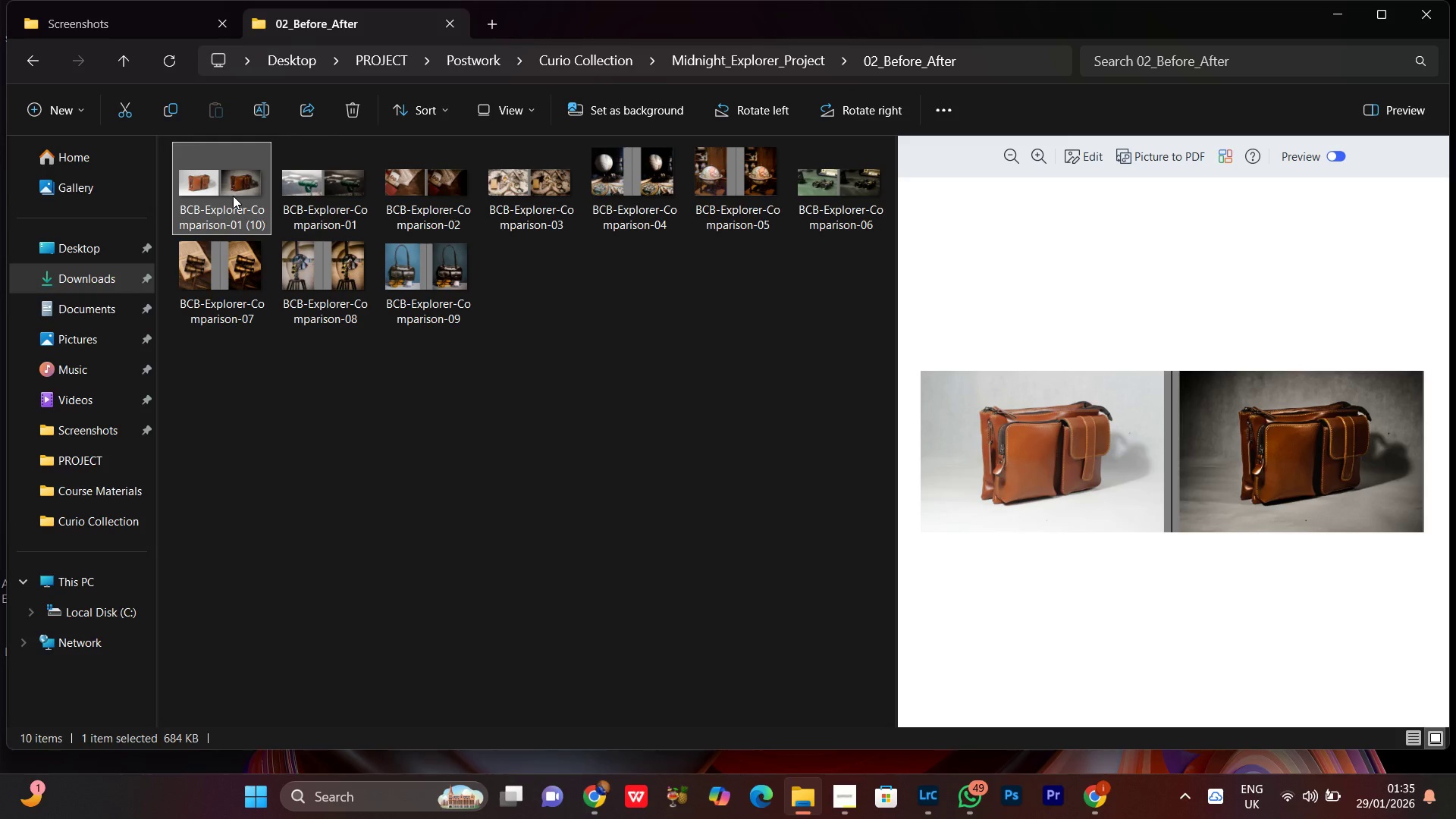 
right_click([233, 196])
 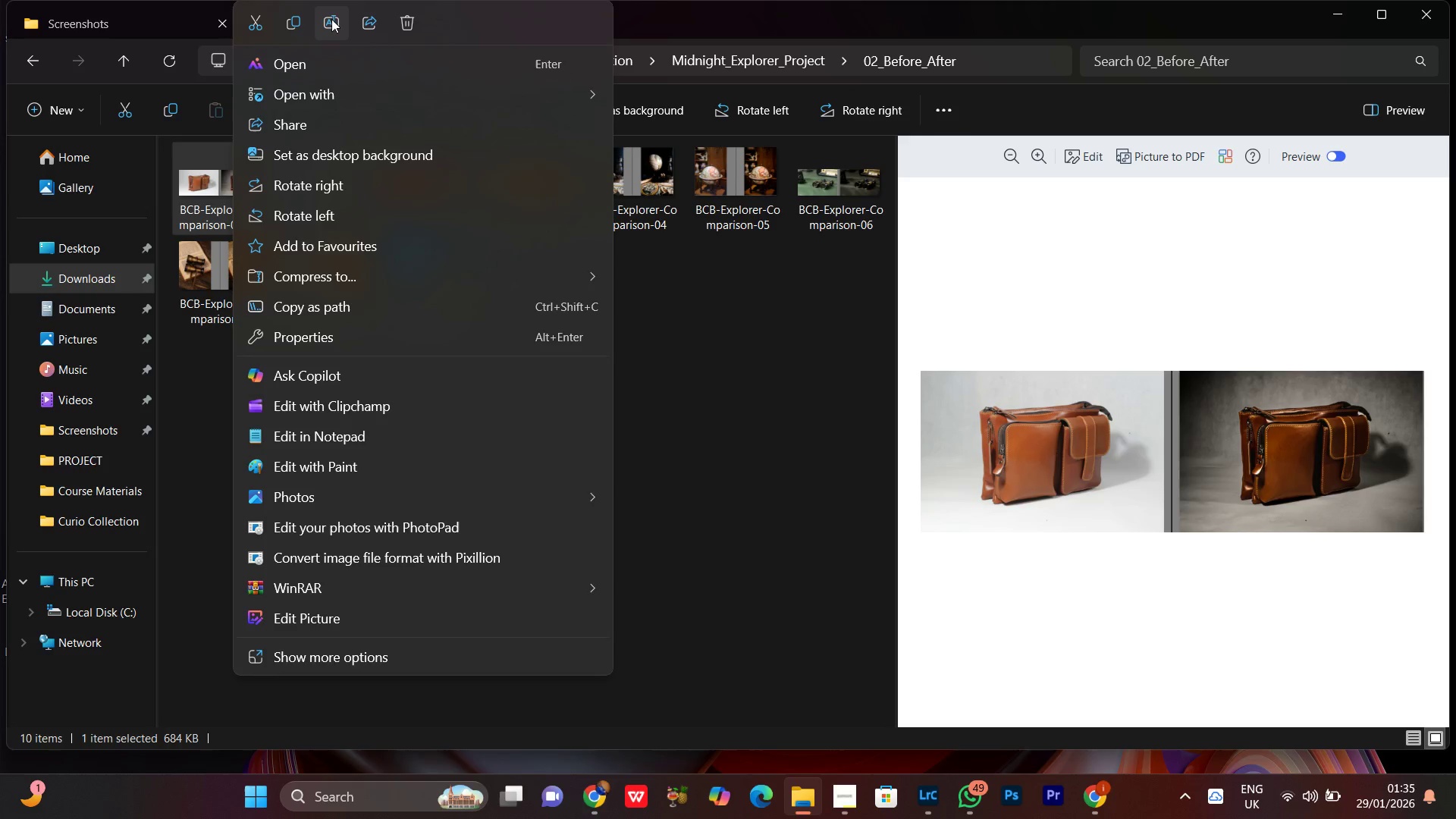 
left_click([330, 23])
 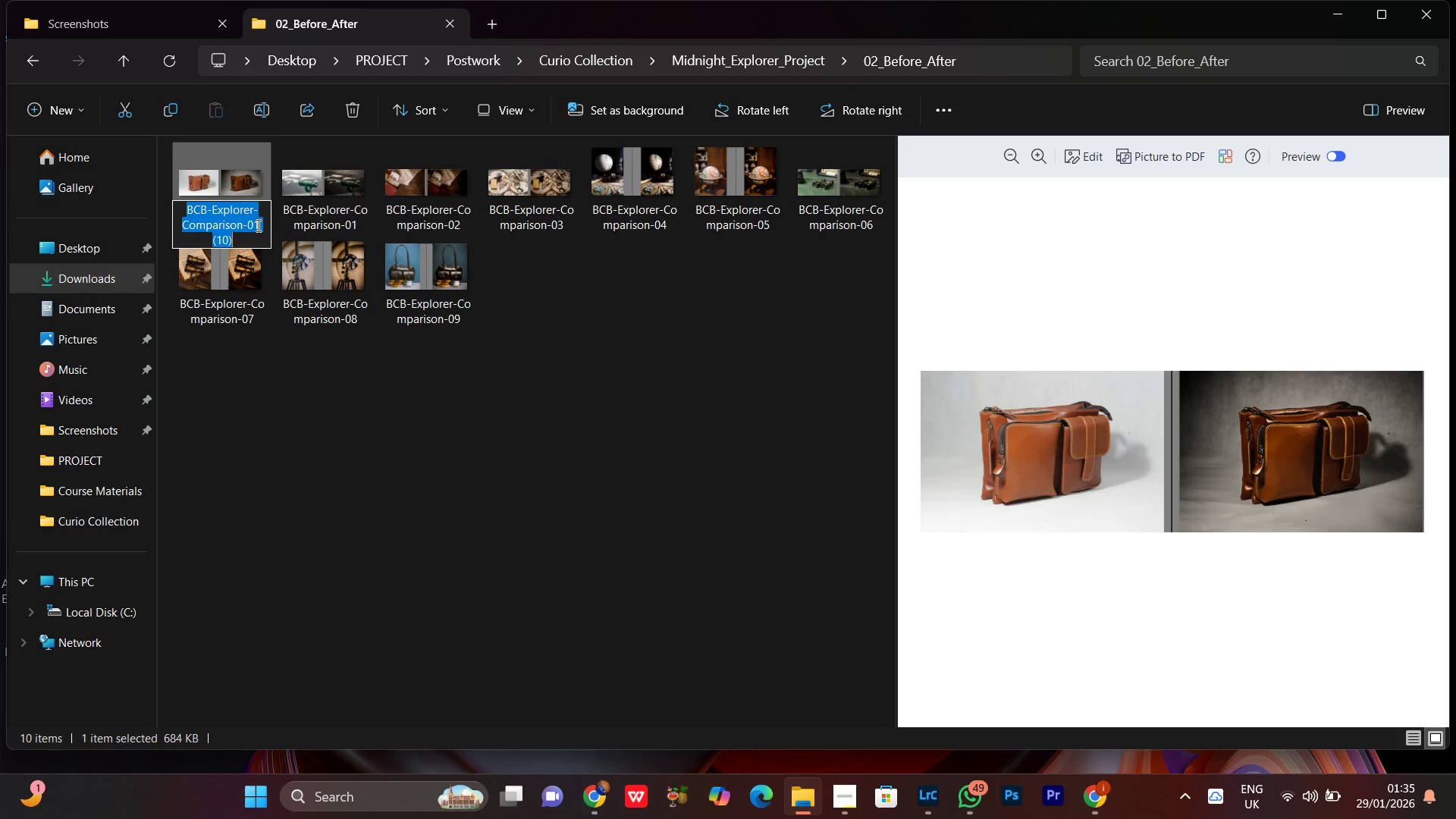 
left_click_drag(start_coordinate=[253, 225], to_coordinate=[275, 274])
 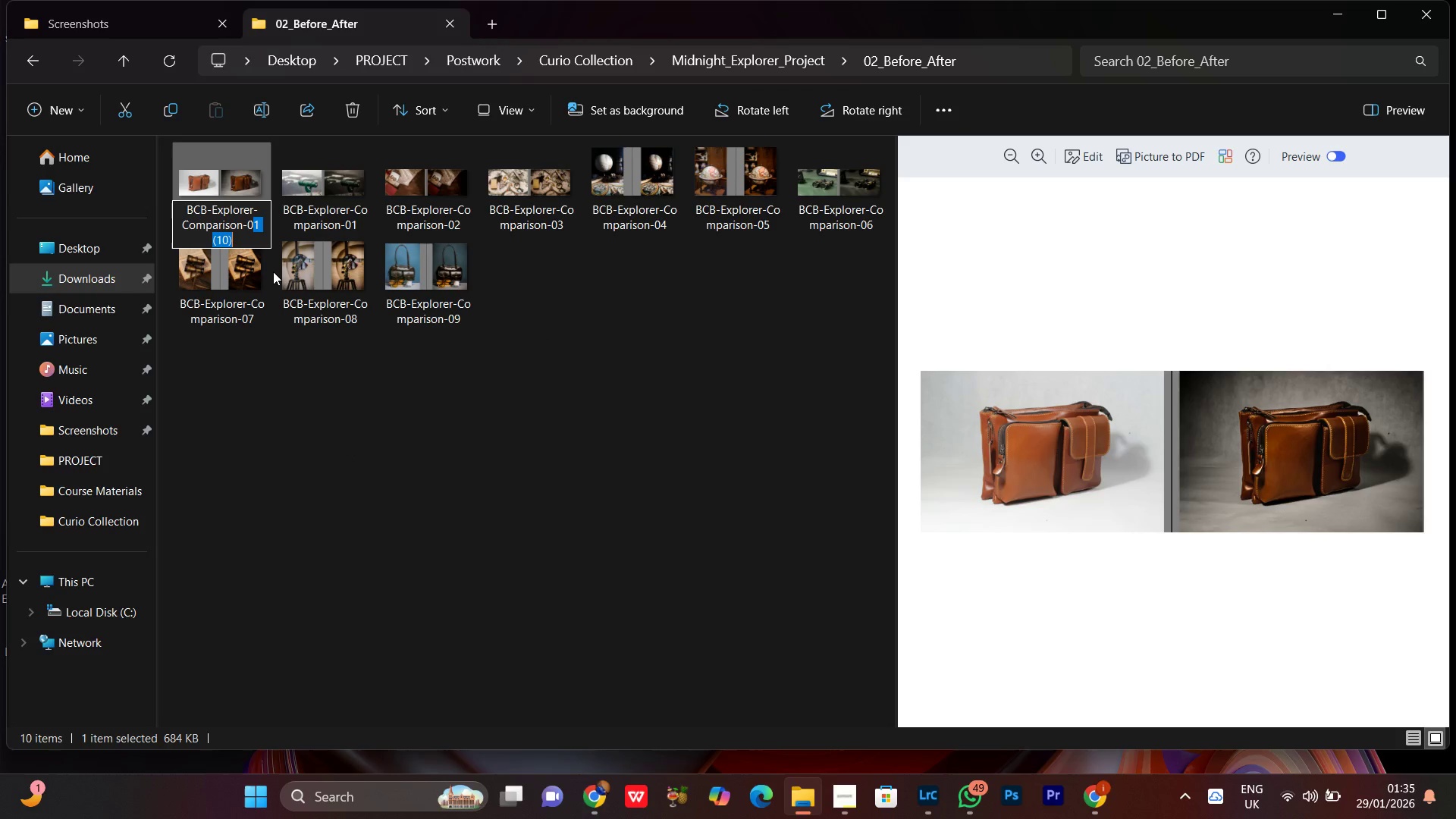 
type(10)
 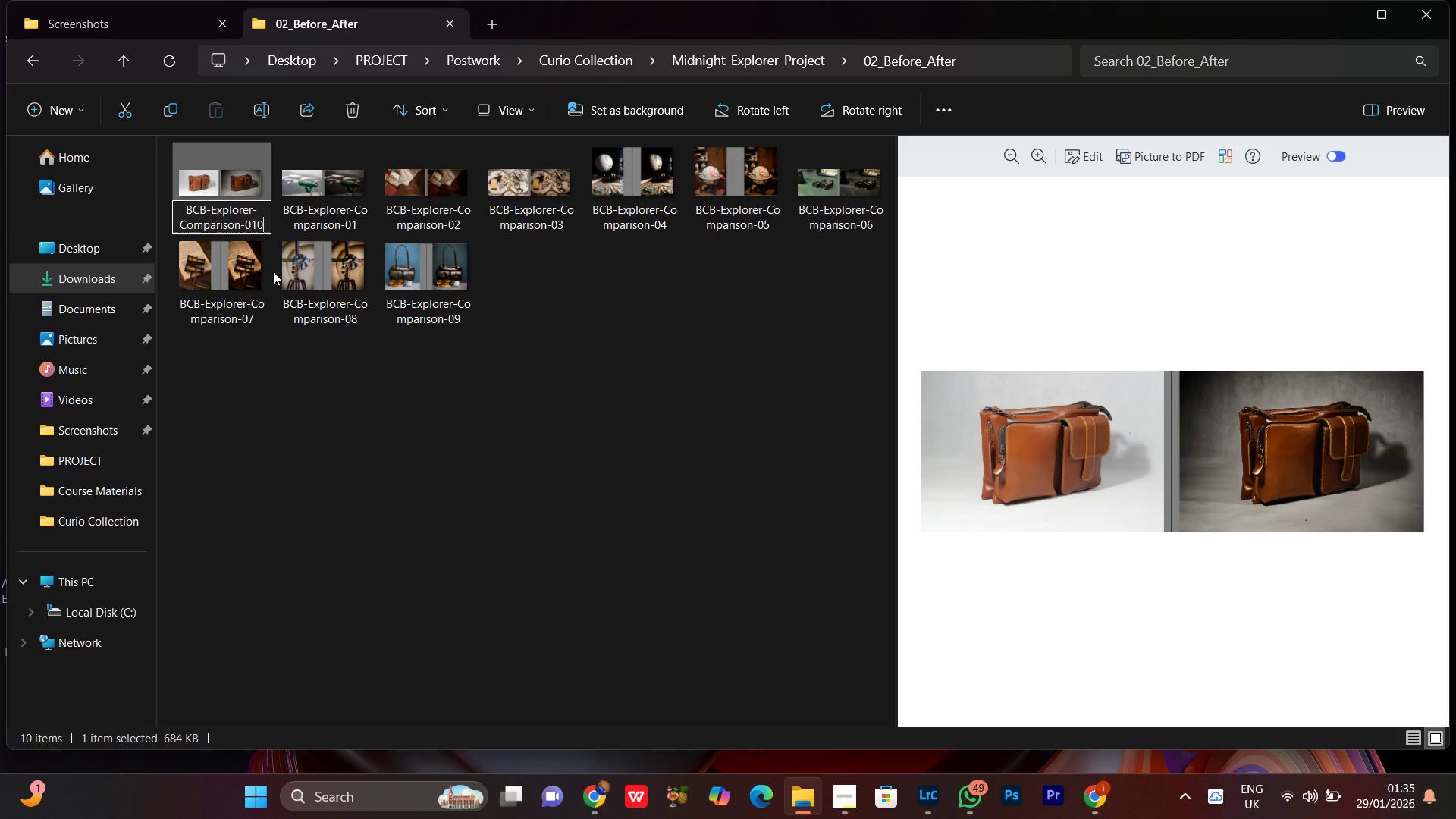 
key(ArrowLeft)
 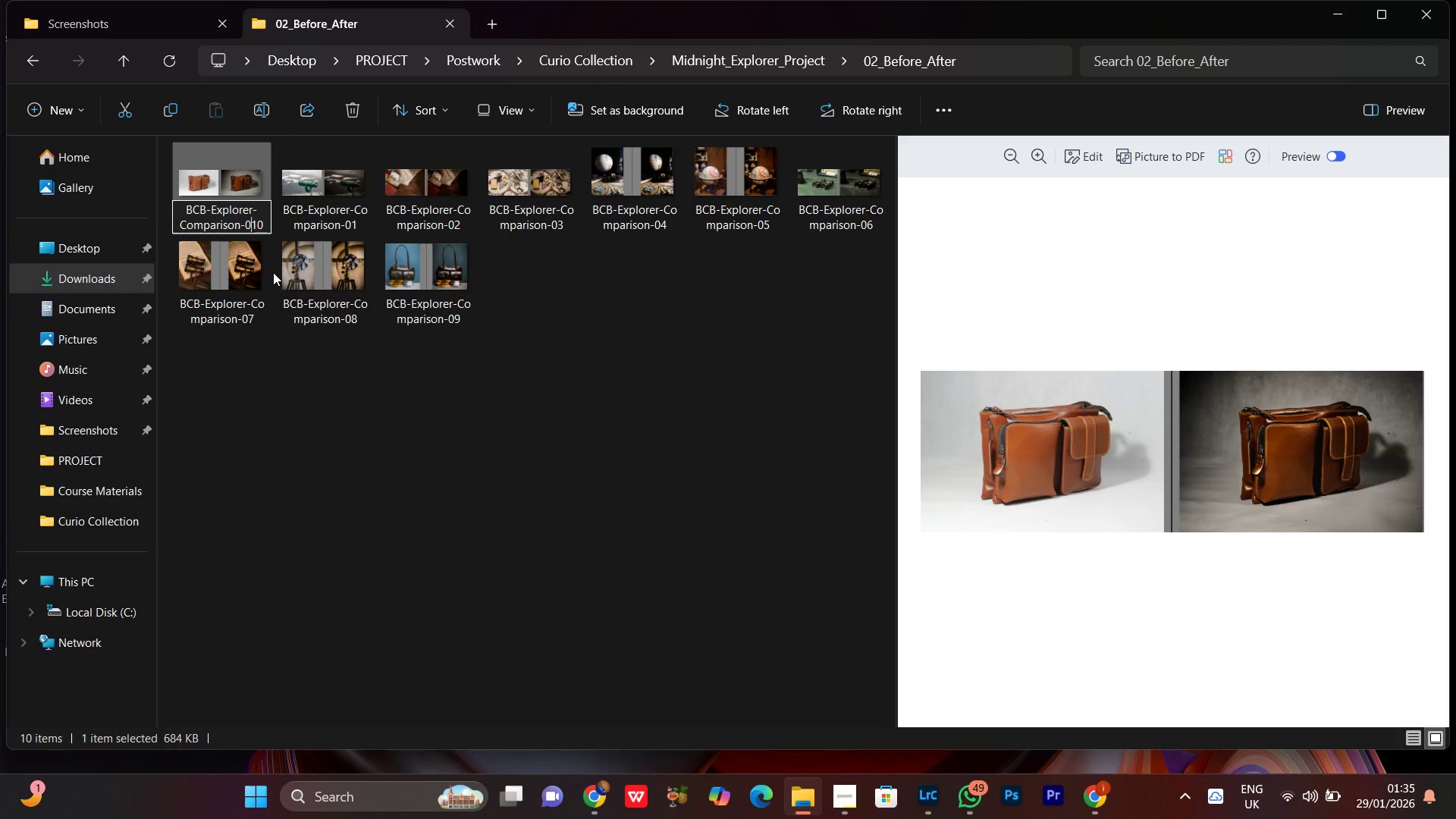 
key(ArrowLeft)
 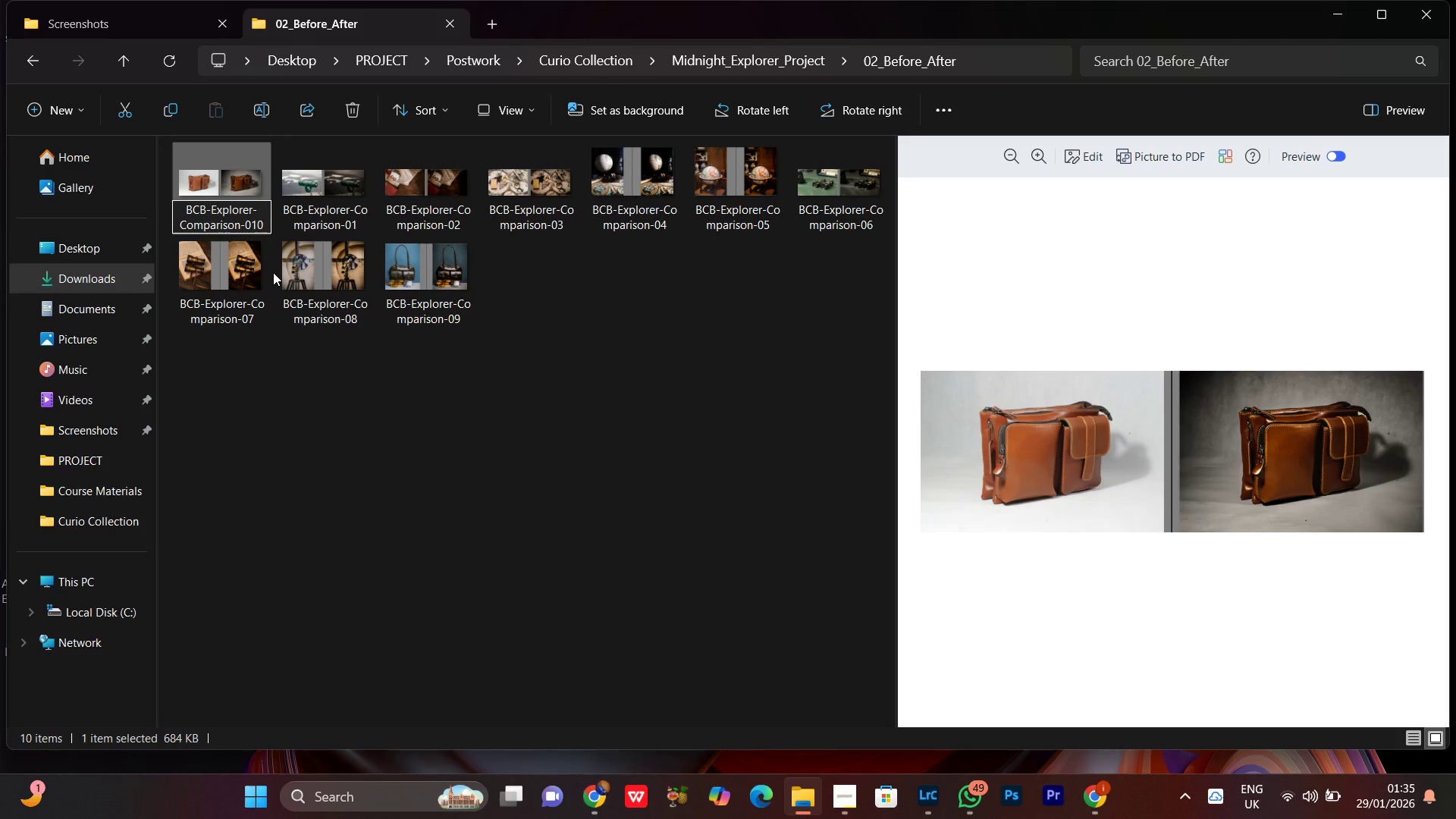 
key(Backspace)
 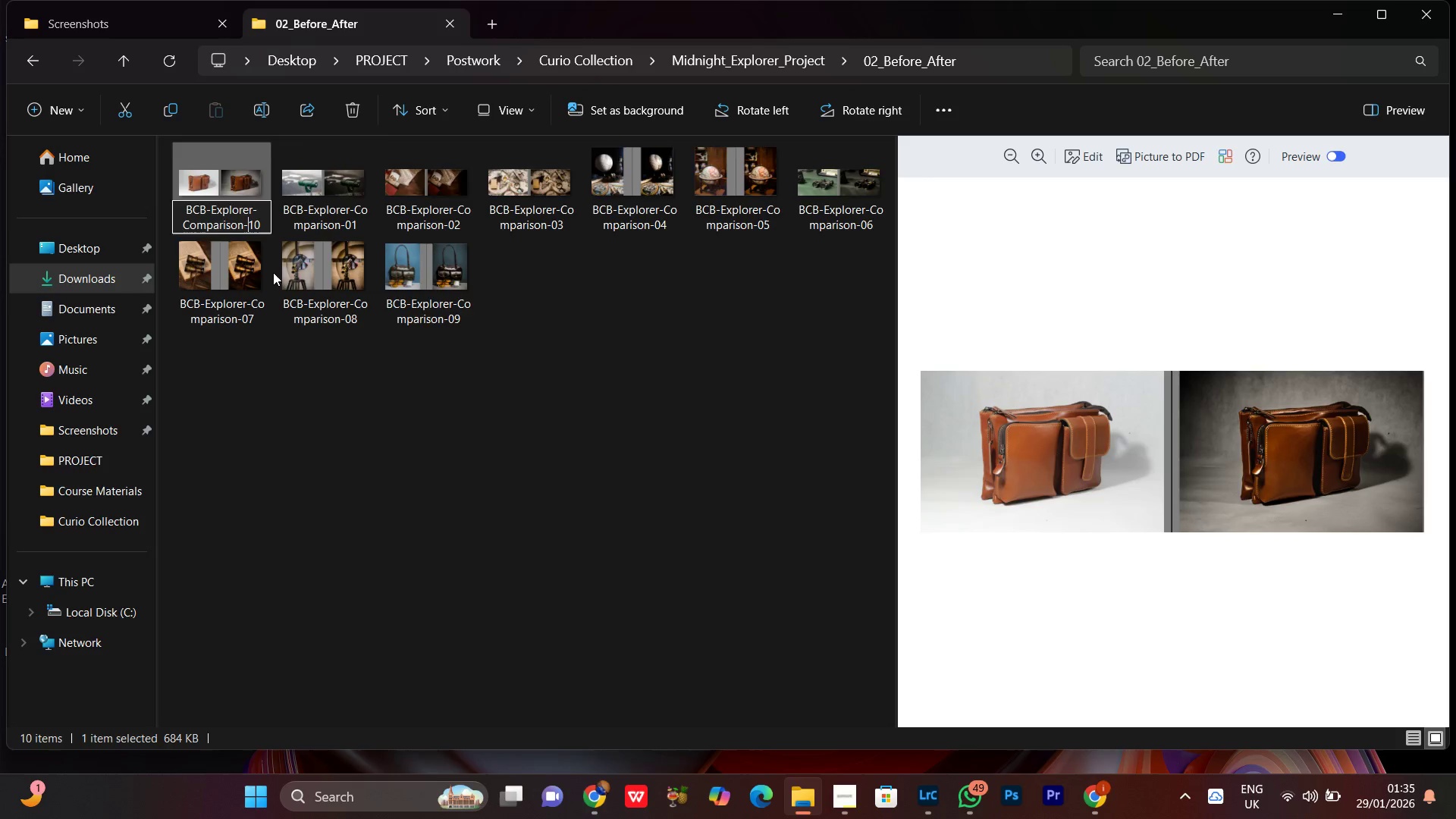 
key(Enter)
 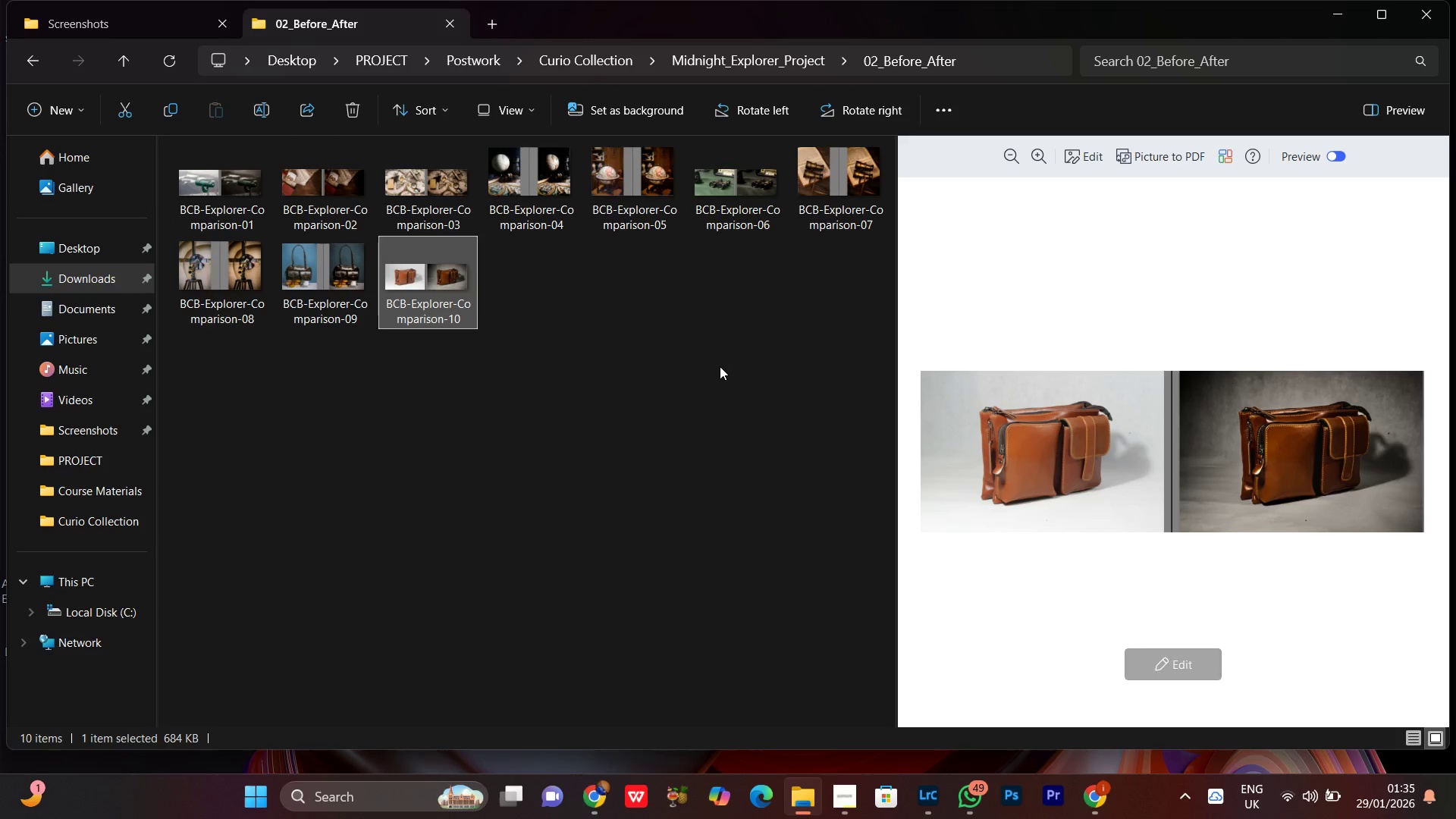 
left_click([709, 336])
 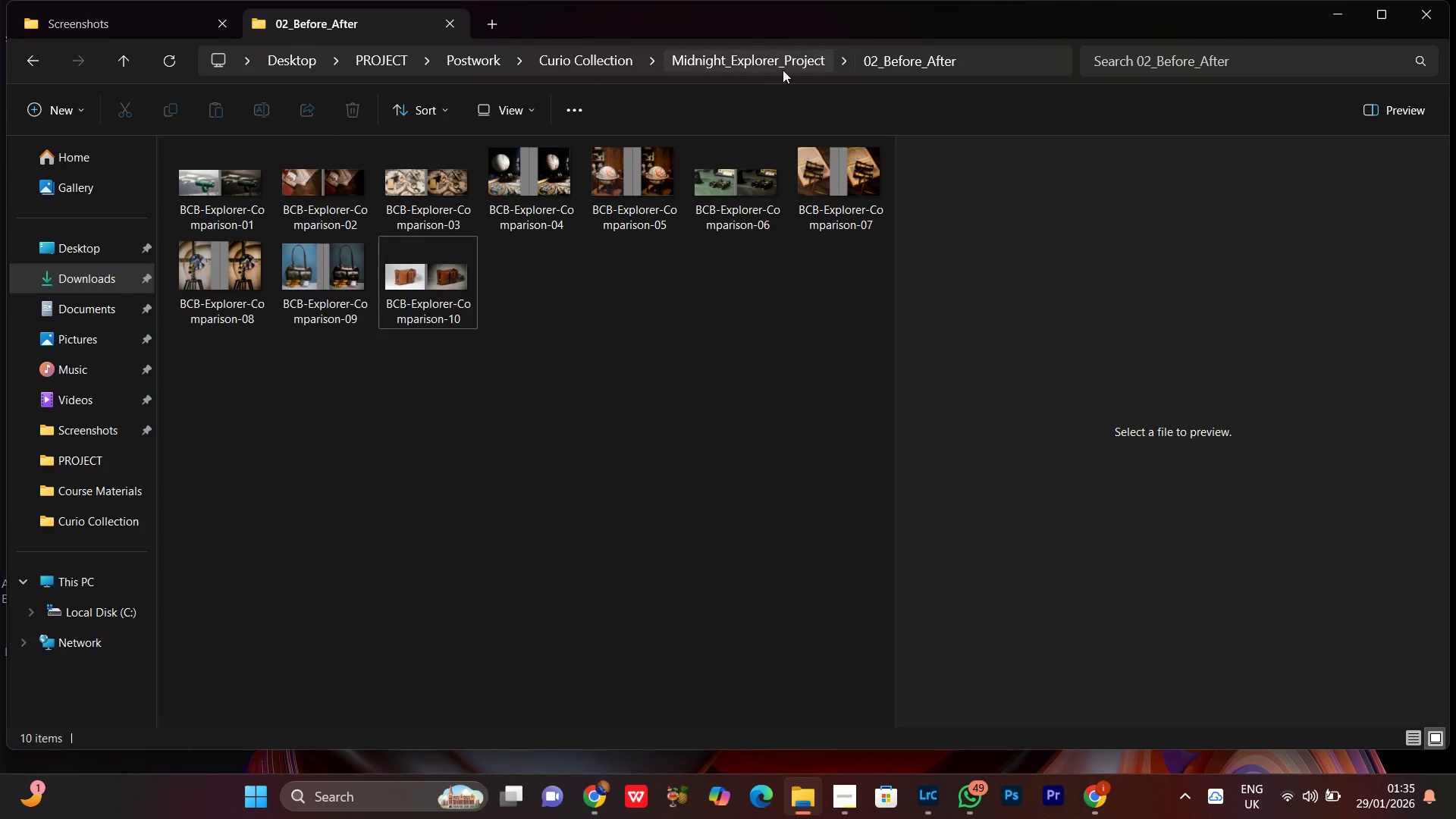 
left_click([785, 59])
 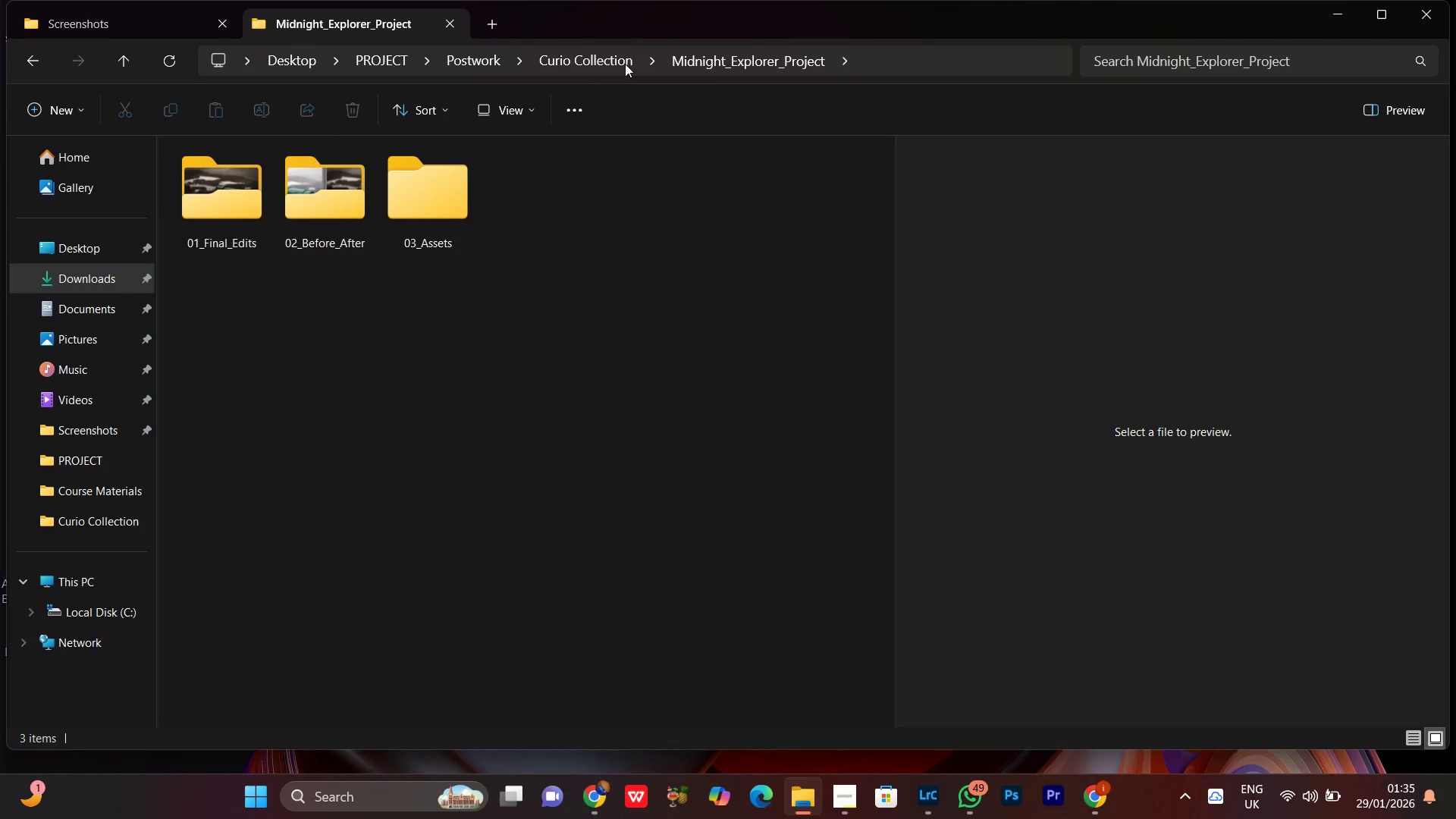 
left_click([598, 56])
 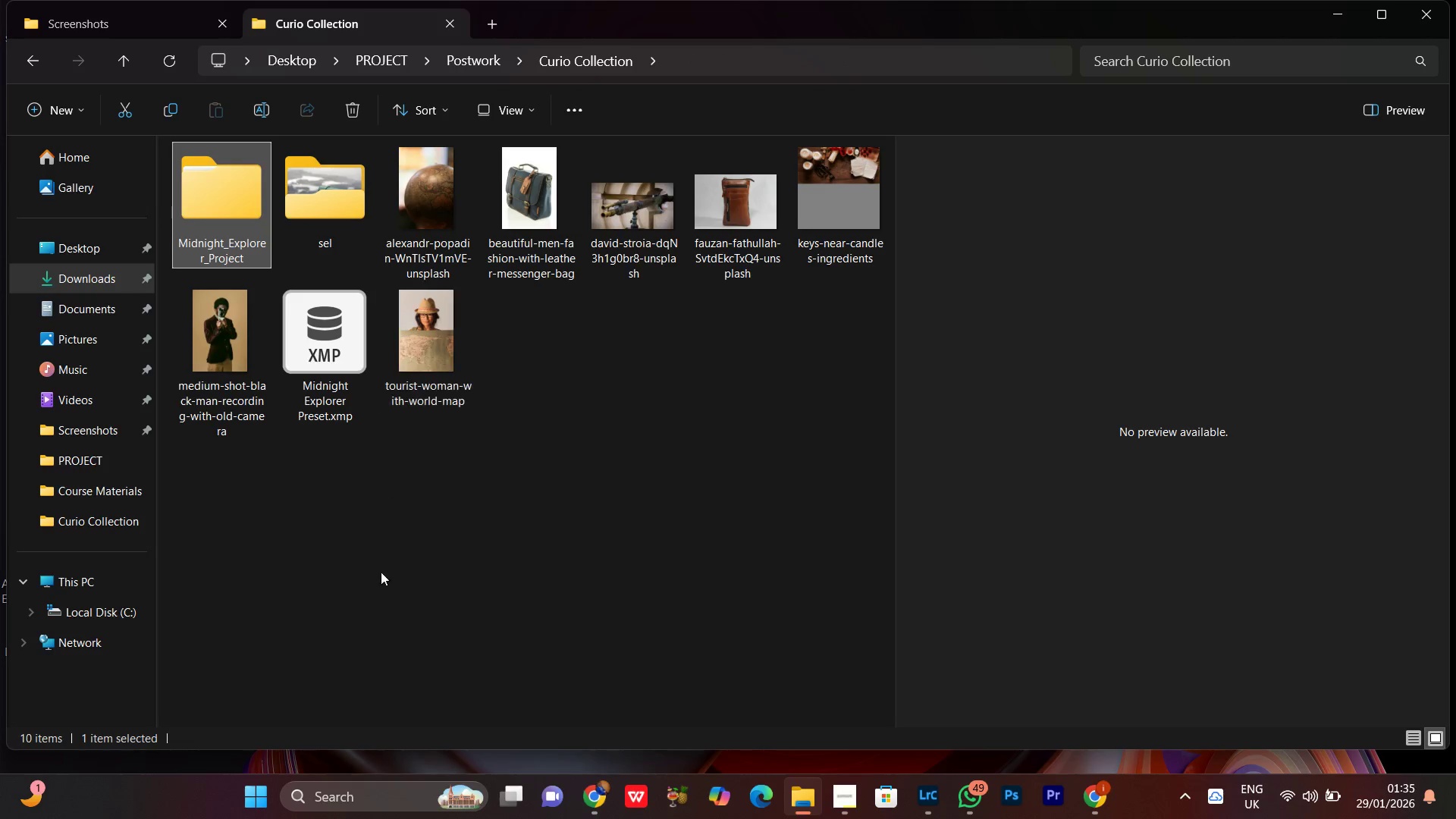 
left_click([342, 355])
 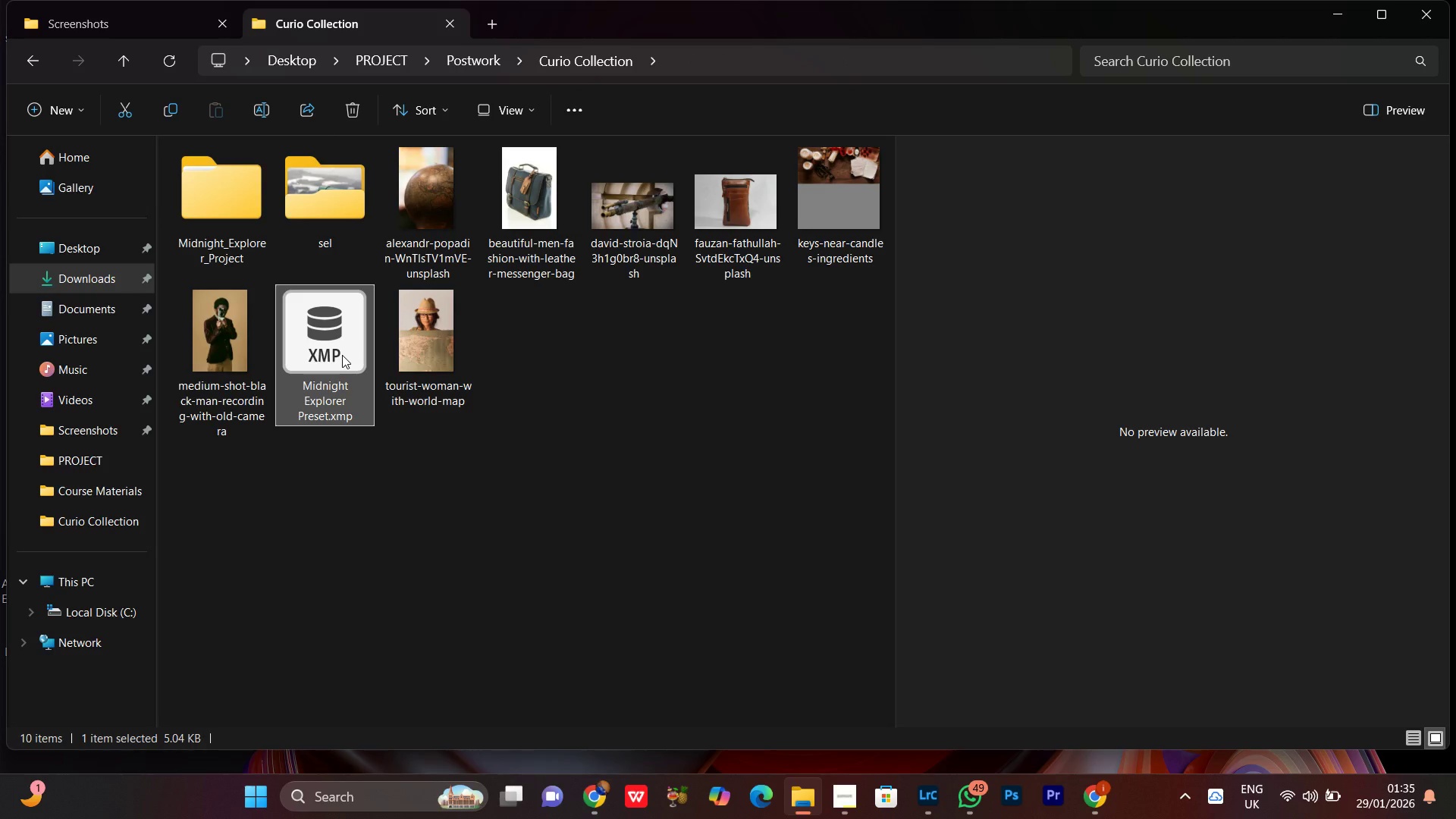 
key(Control+X)
 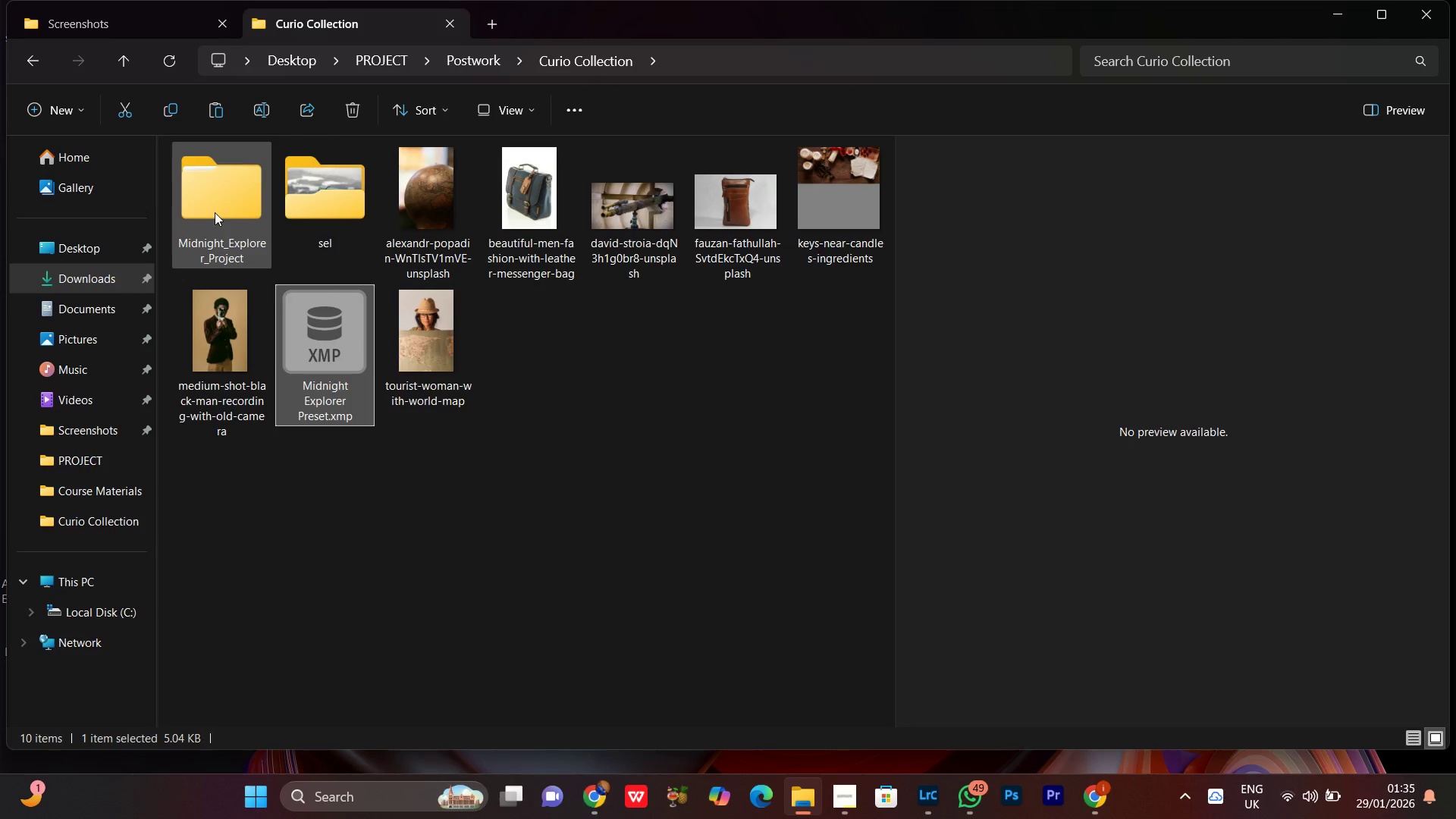 
double_click([215, 212])
 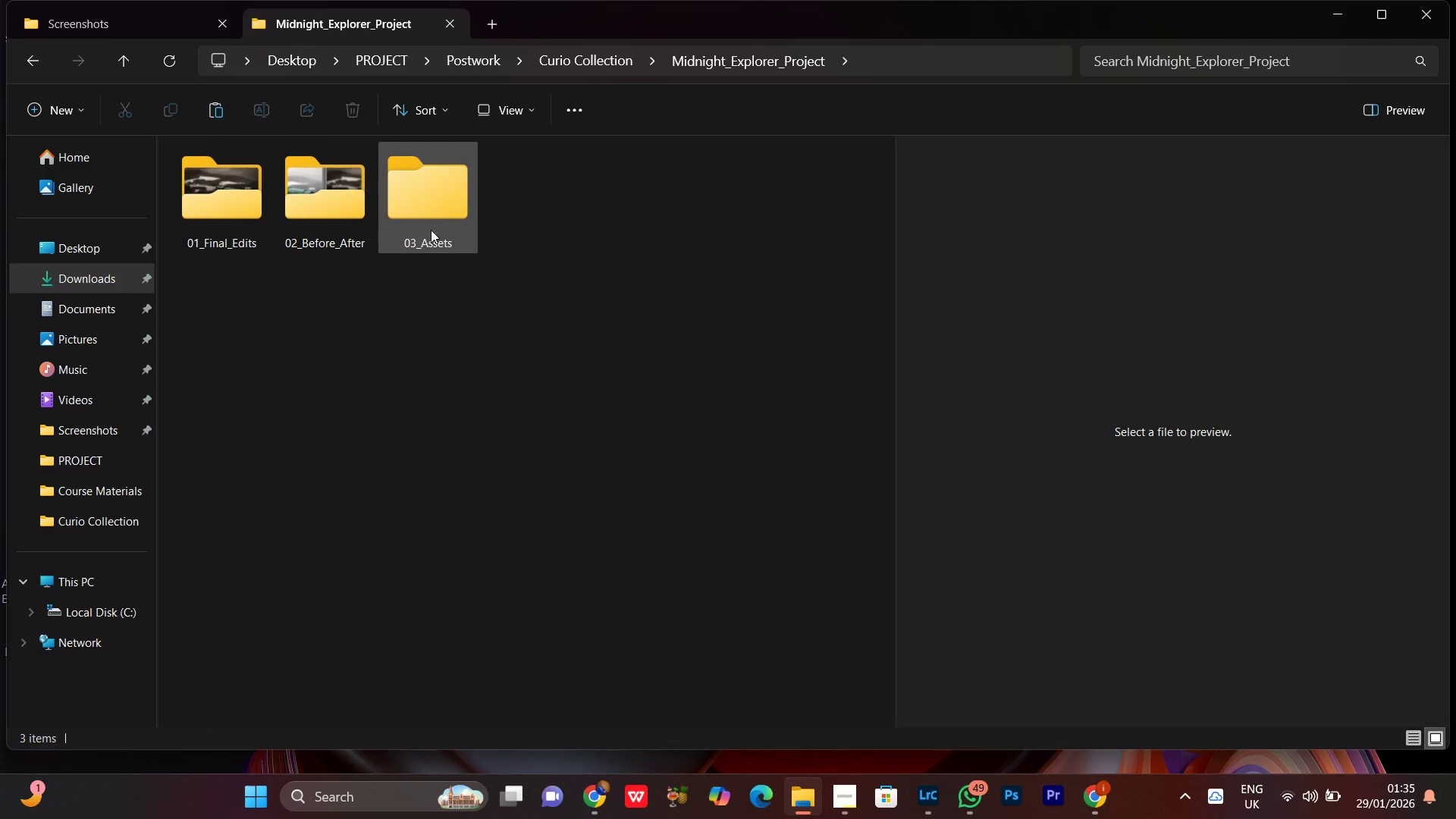 
double_click([432, 226])
 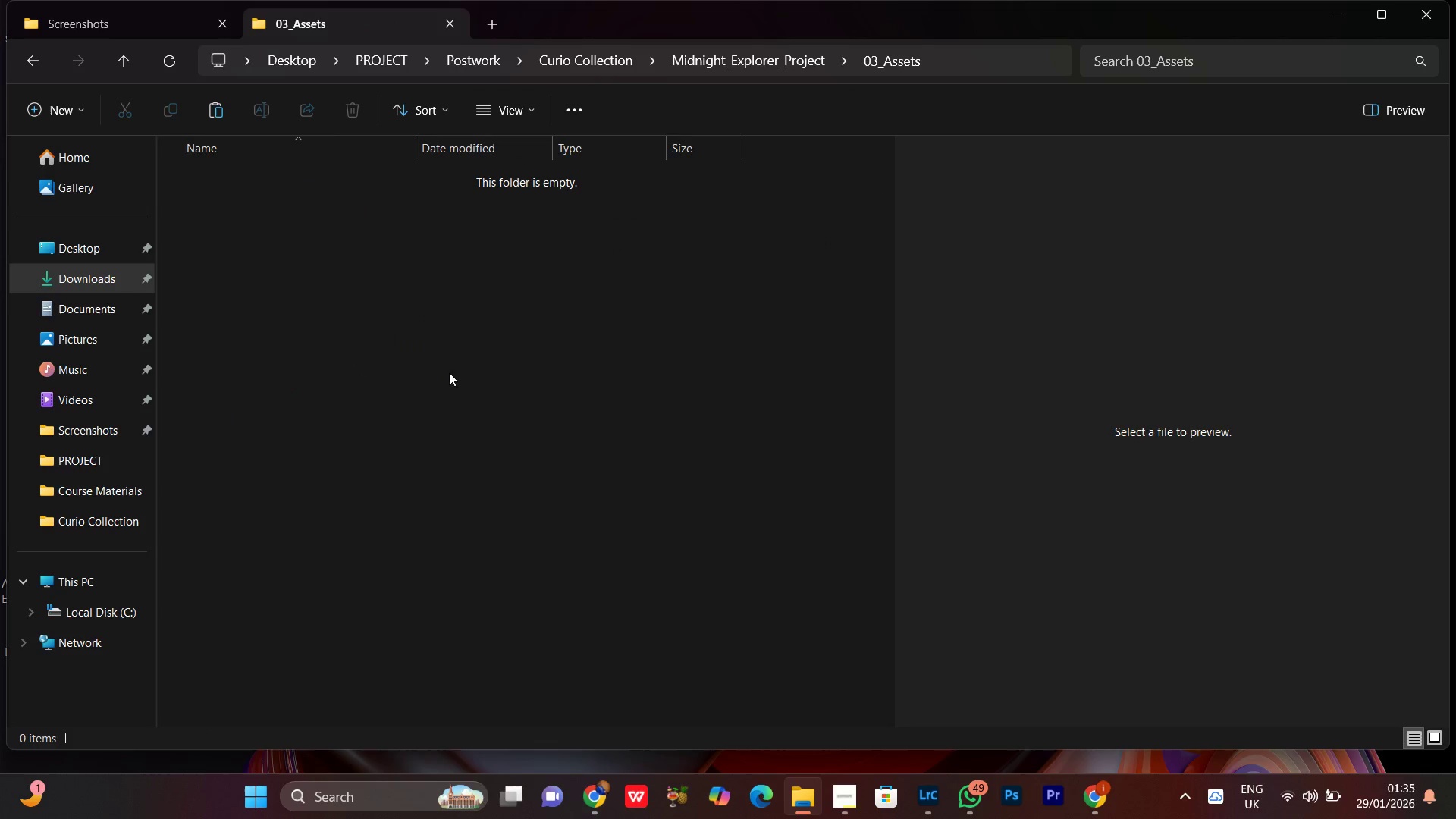 
right_click([387, 309])
 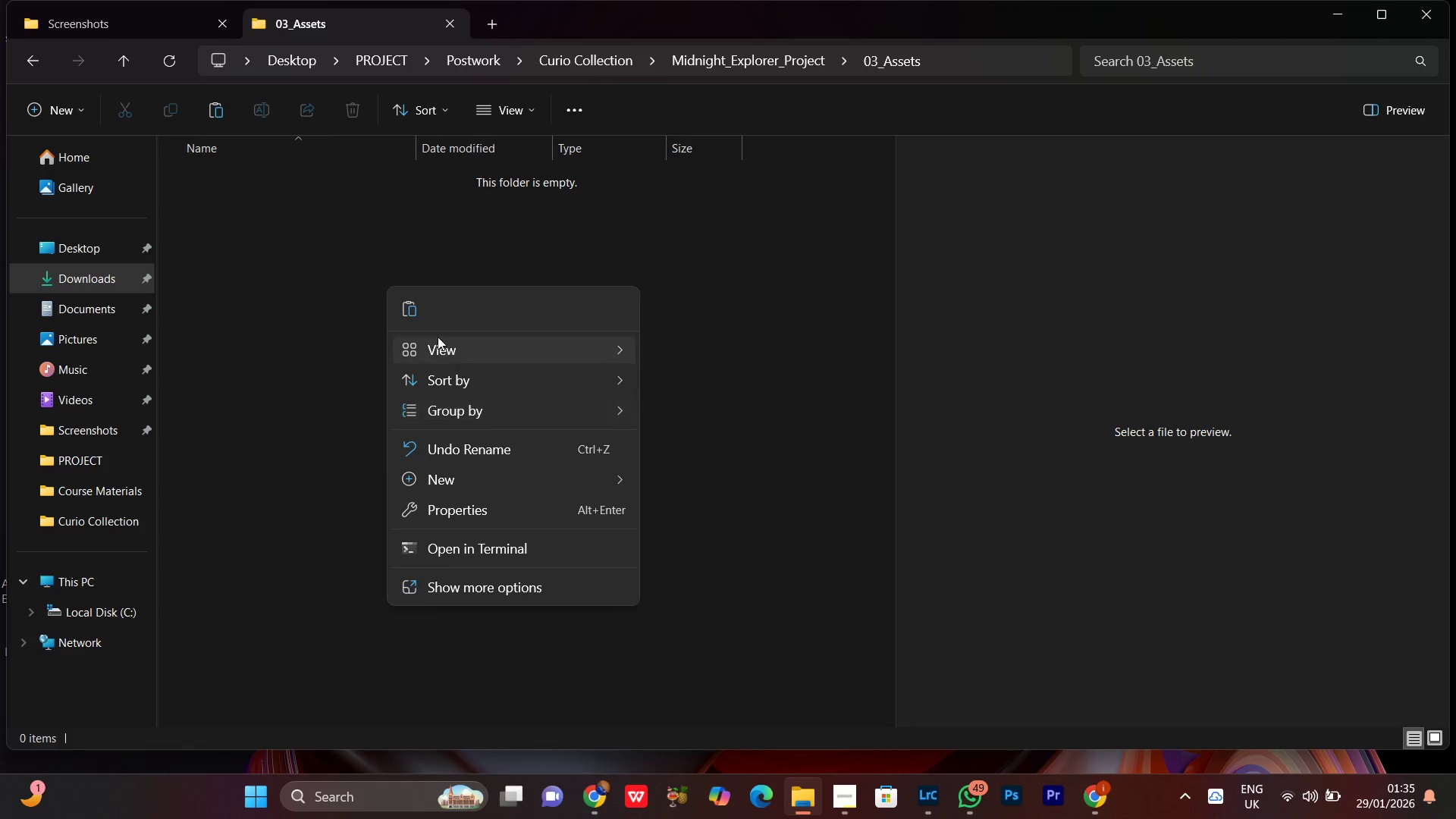 
left_click([423, 318])
 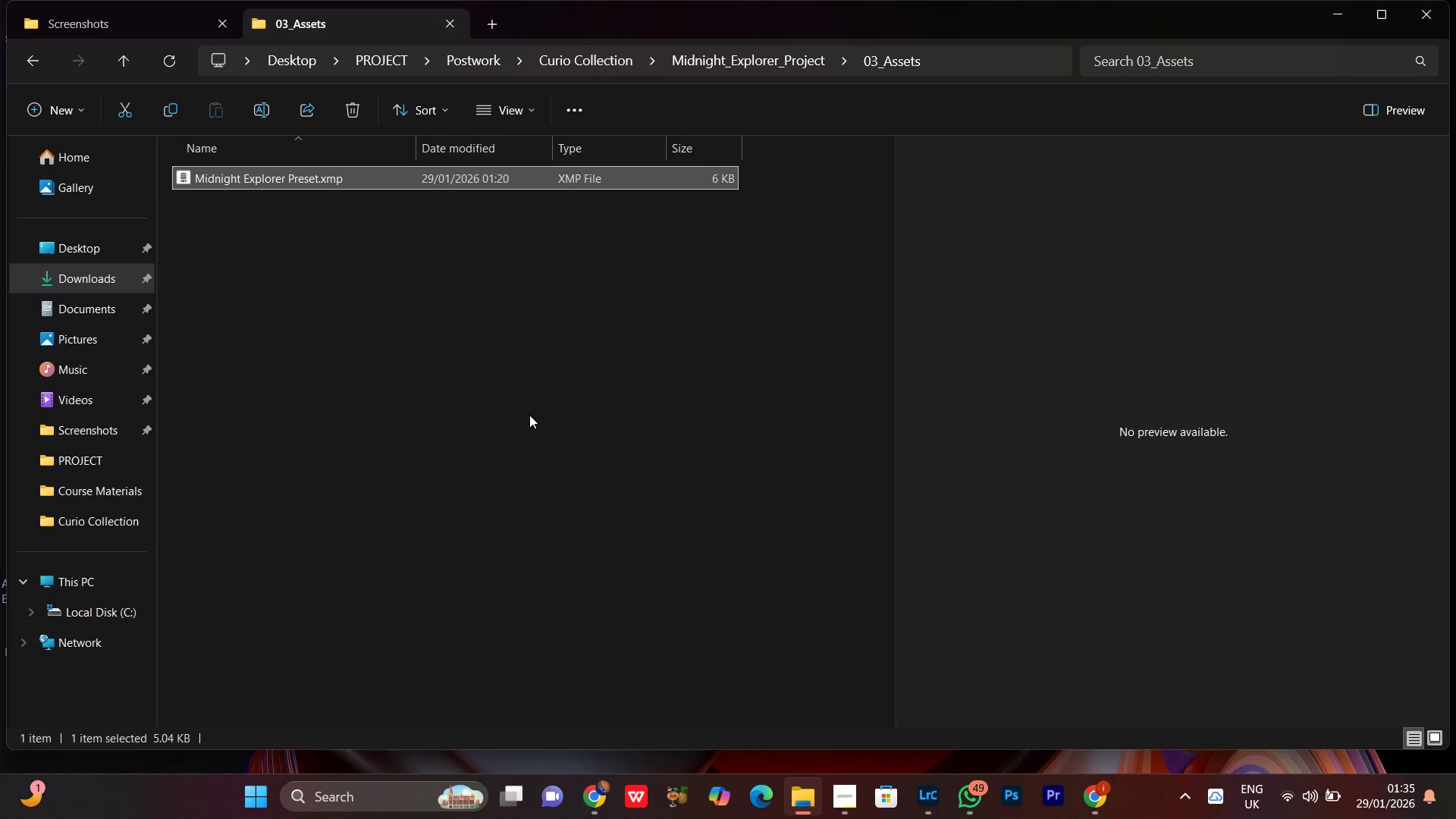 
left_click([466, 366])
 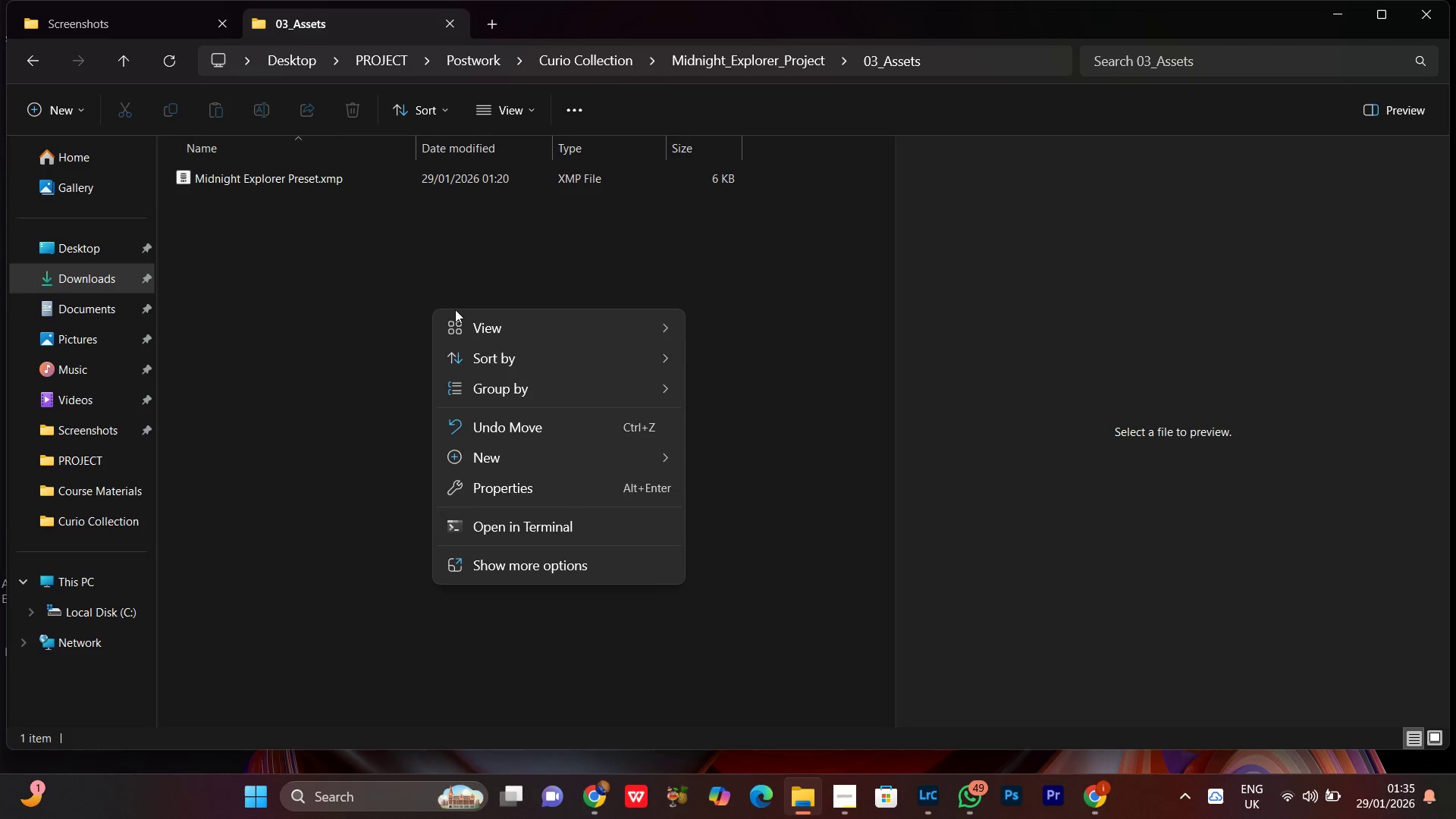 
left_click([487, 333])
 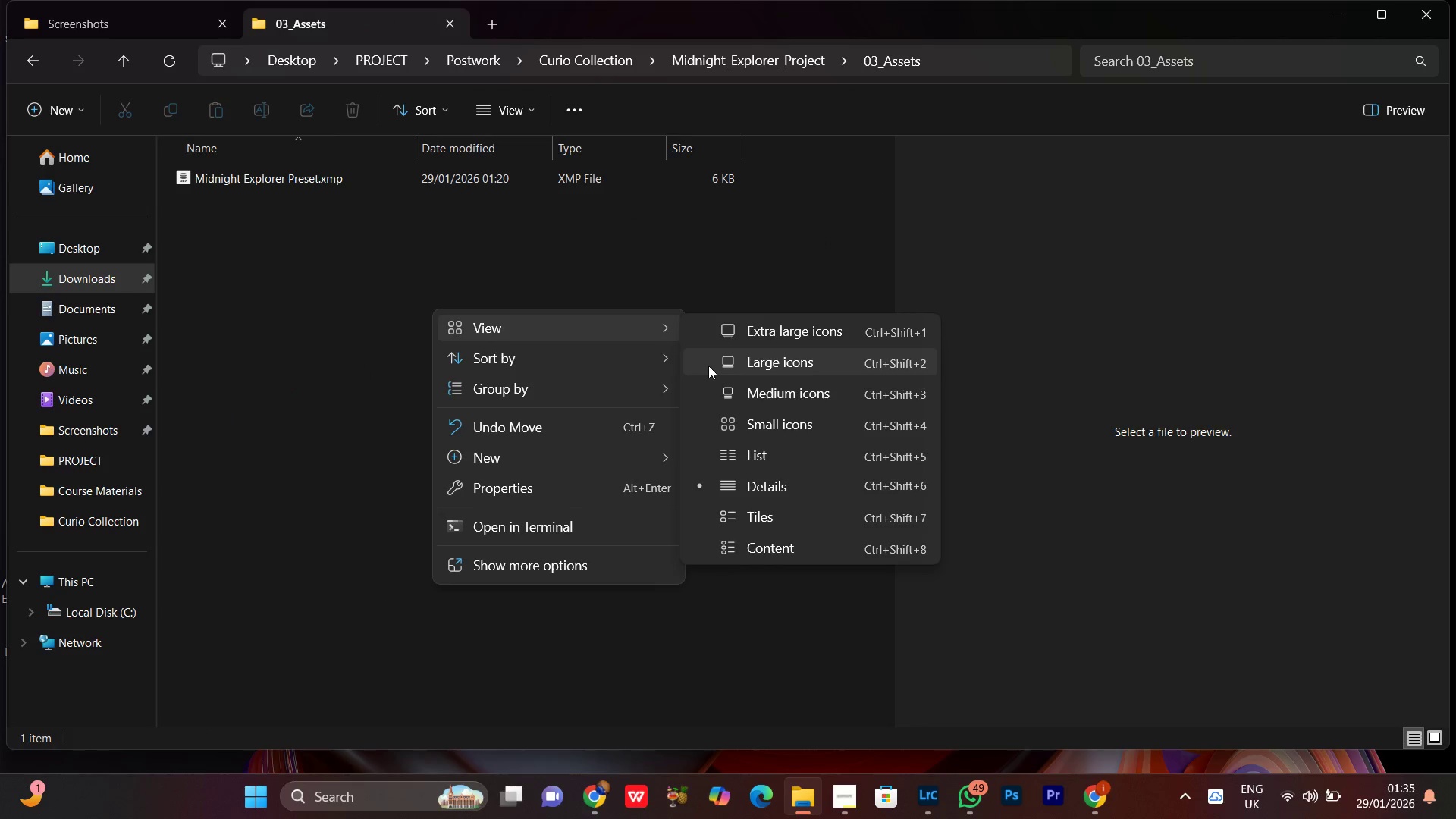 
left_click([713, 363])
 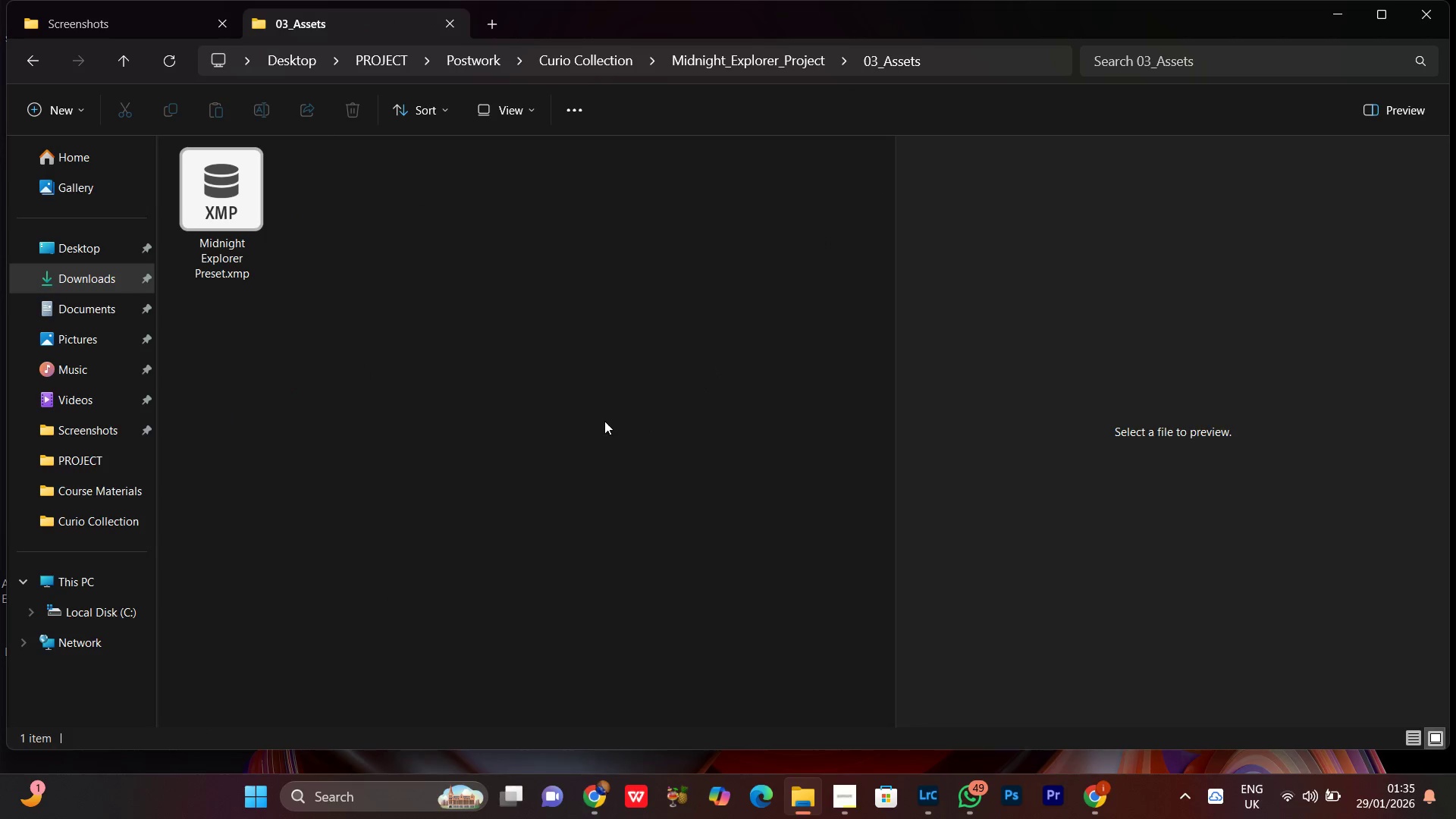 
left_click([586, 389])
 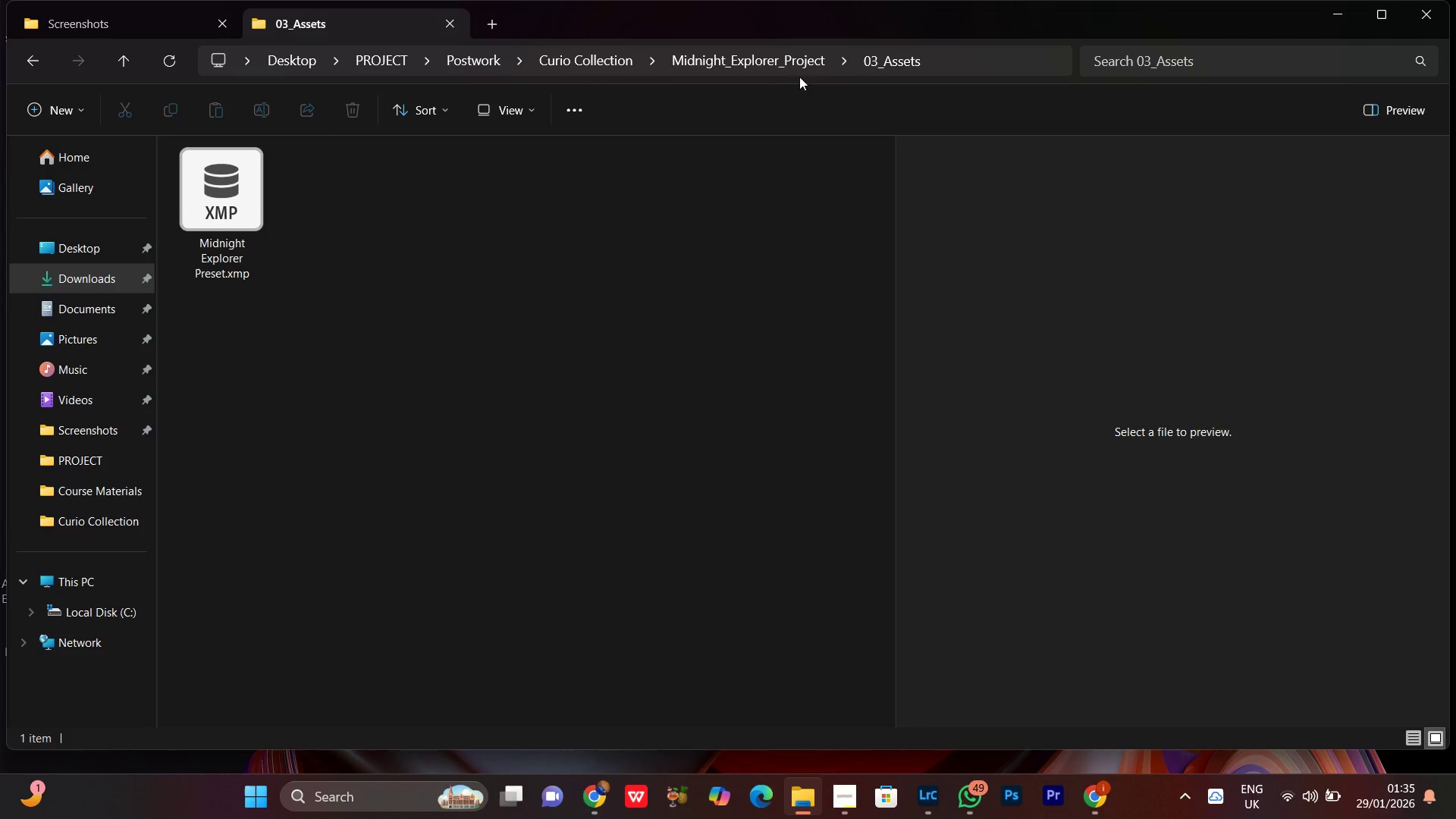 
left_click([774, 59])
 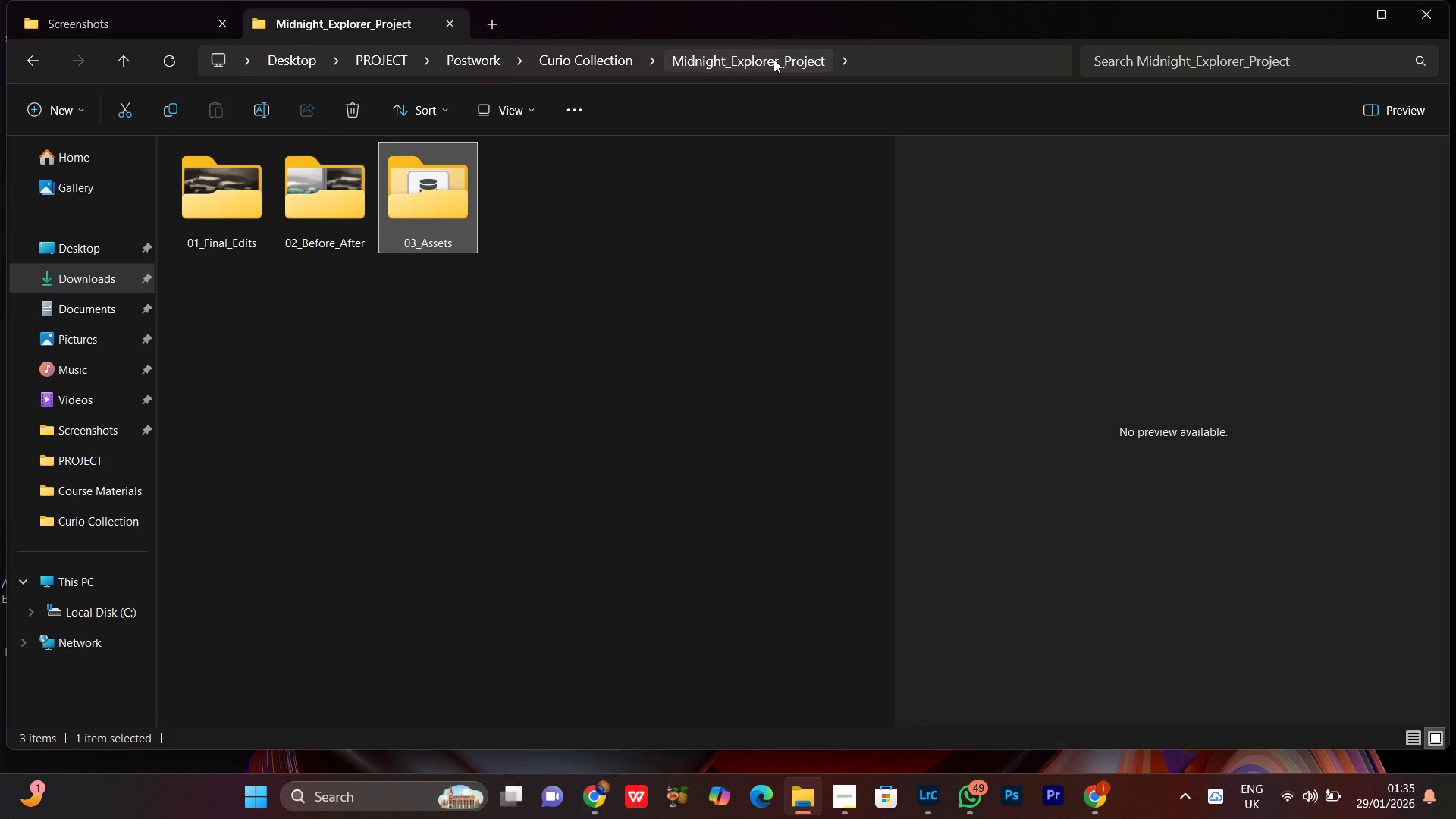 
wait(9.08)
 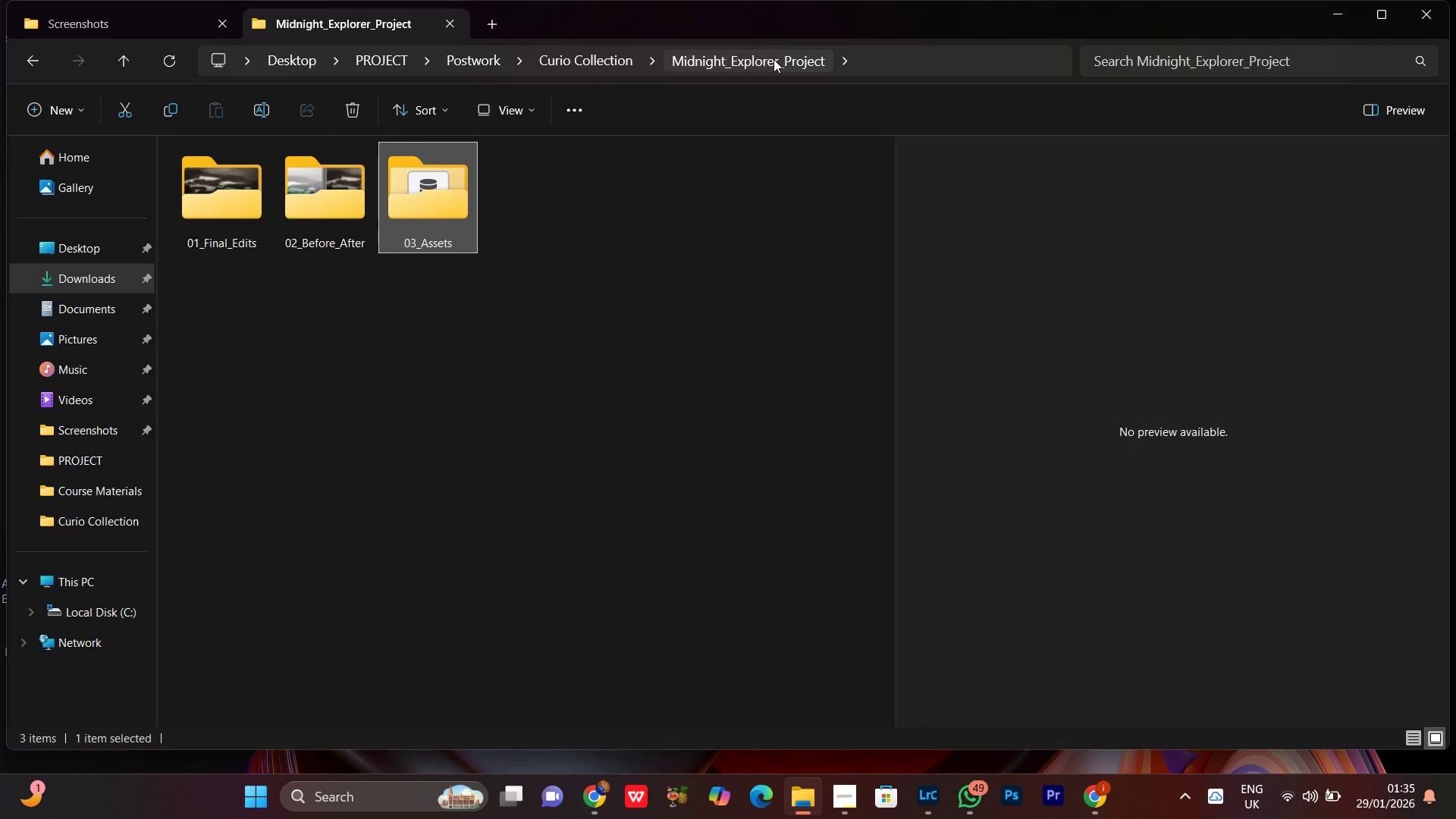 
left_click([676, 464])
 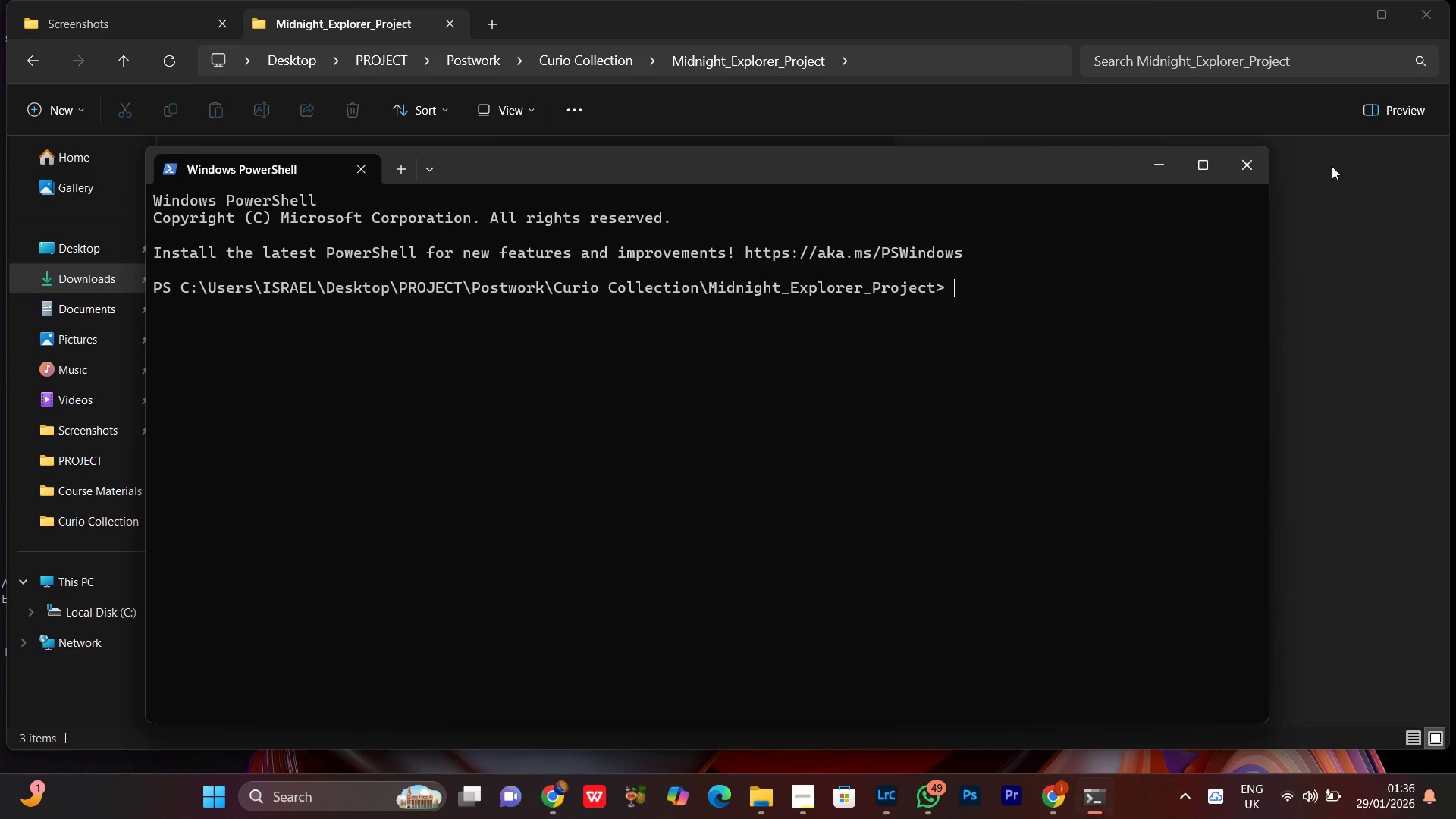 
left_click([1242, 164])
 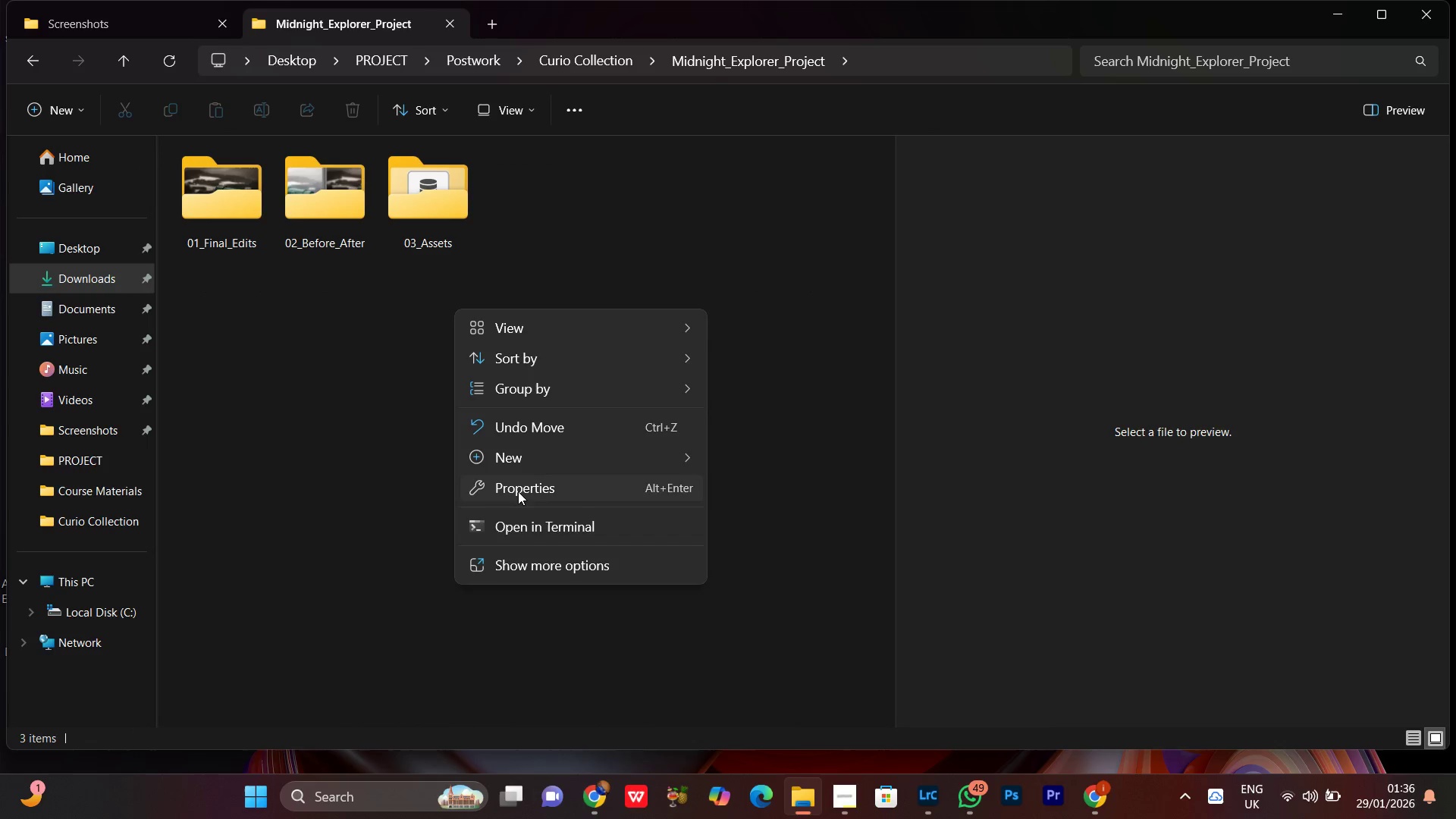 
left_click([533, 565])
 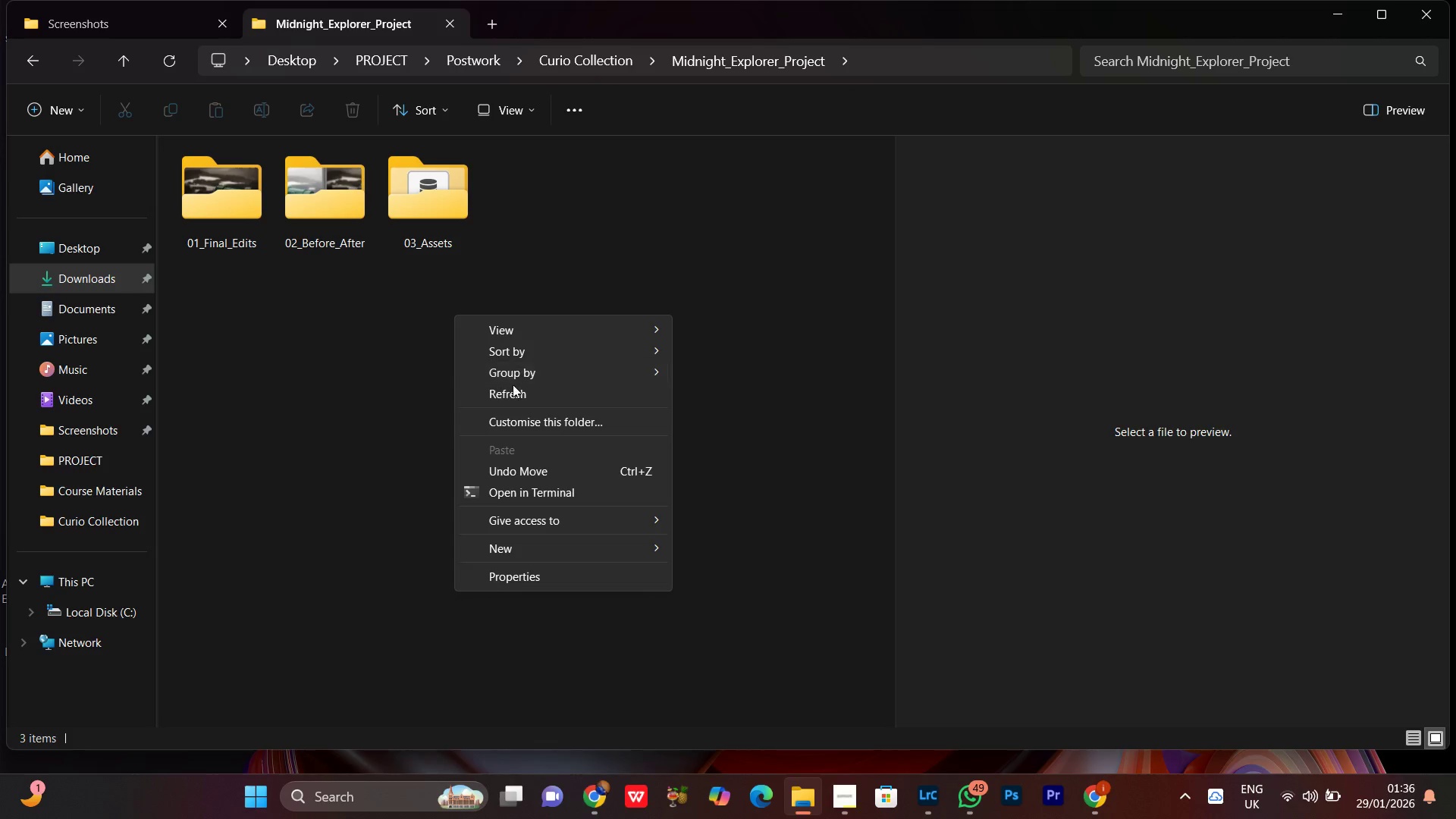 
left_click([512, 387])
 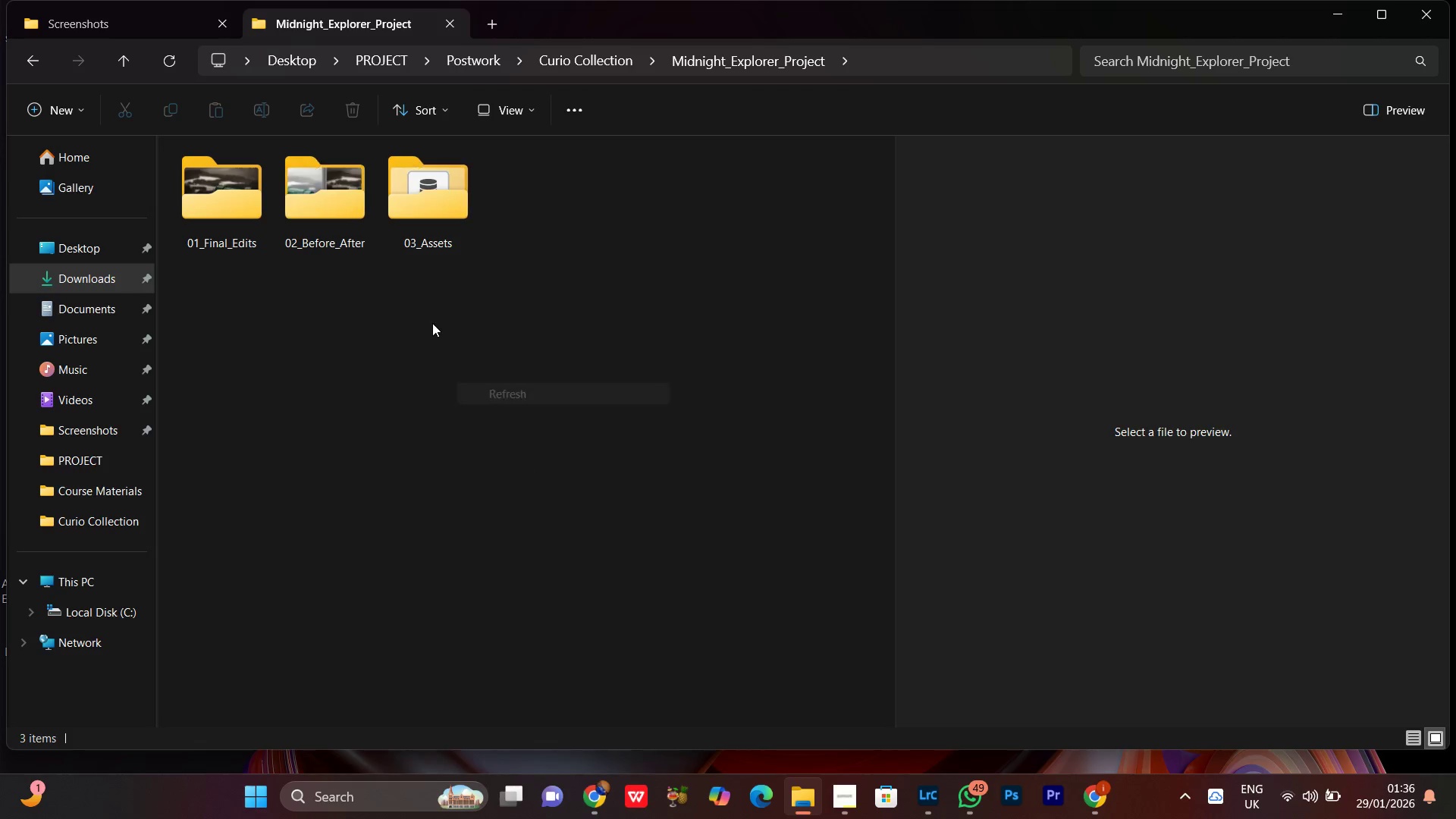 
right_click([432, 323])
 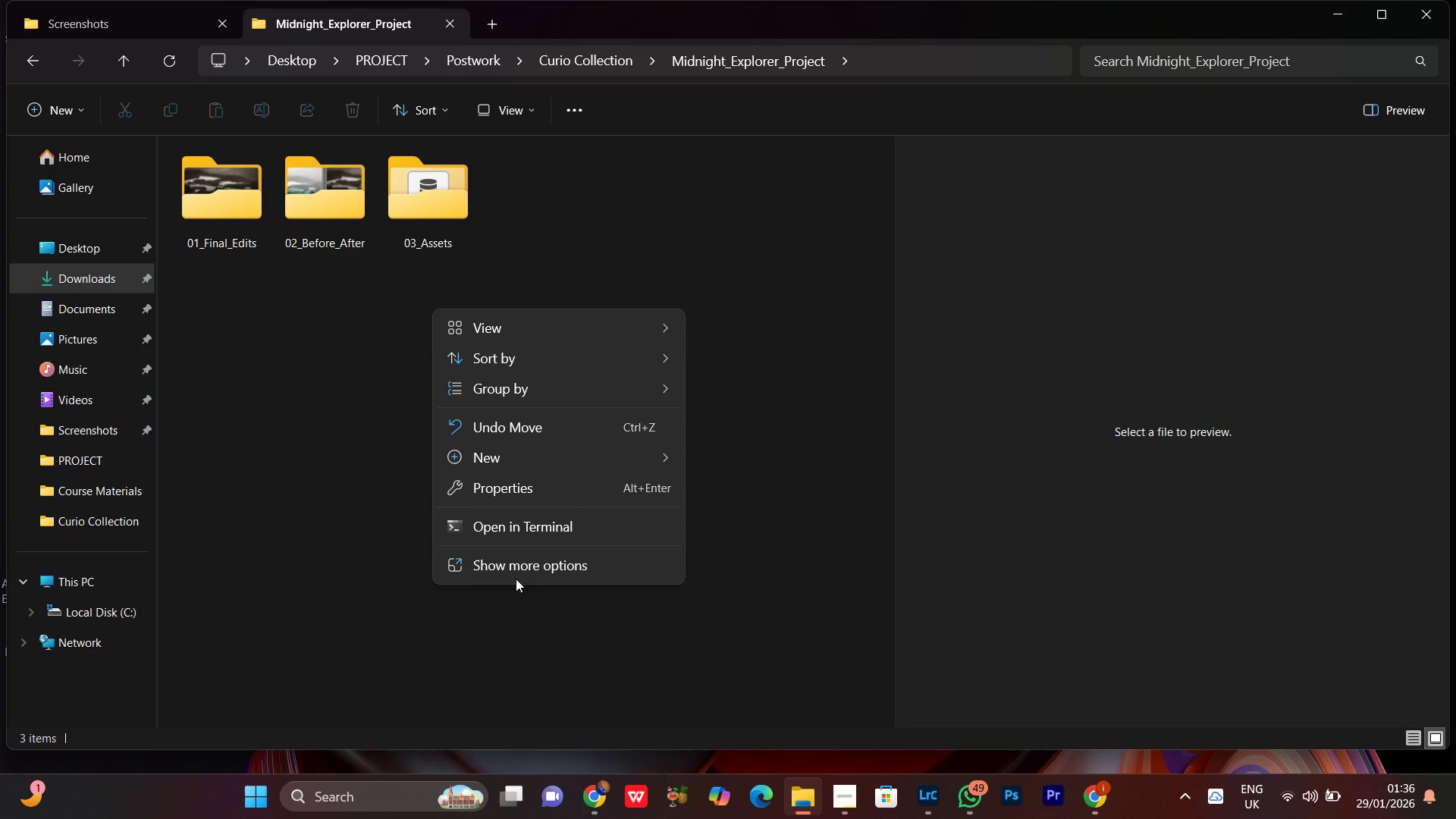 
double_click([513, 563])
 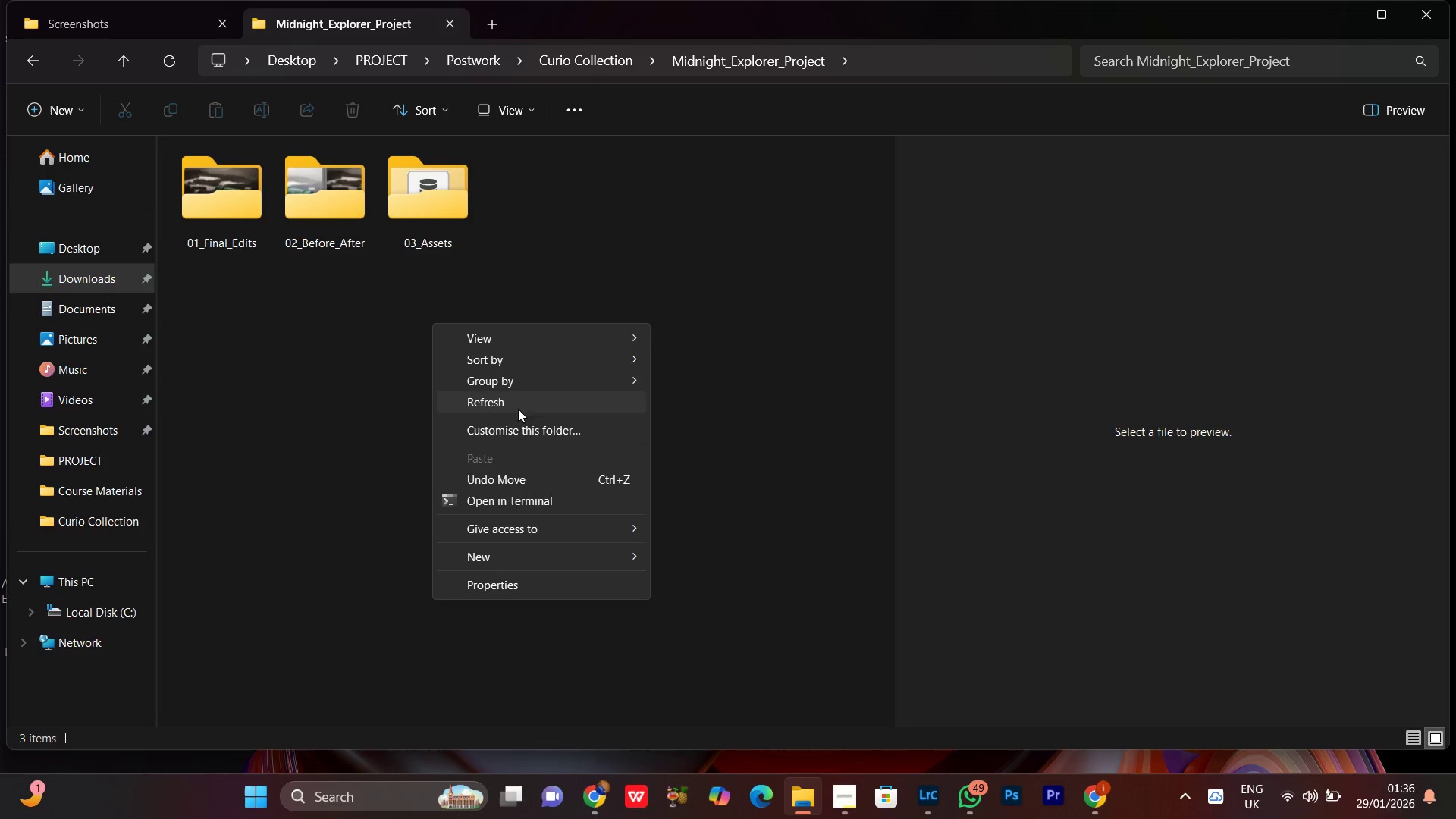 
left_click([482, 390])
 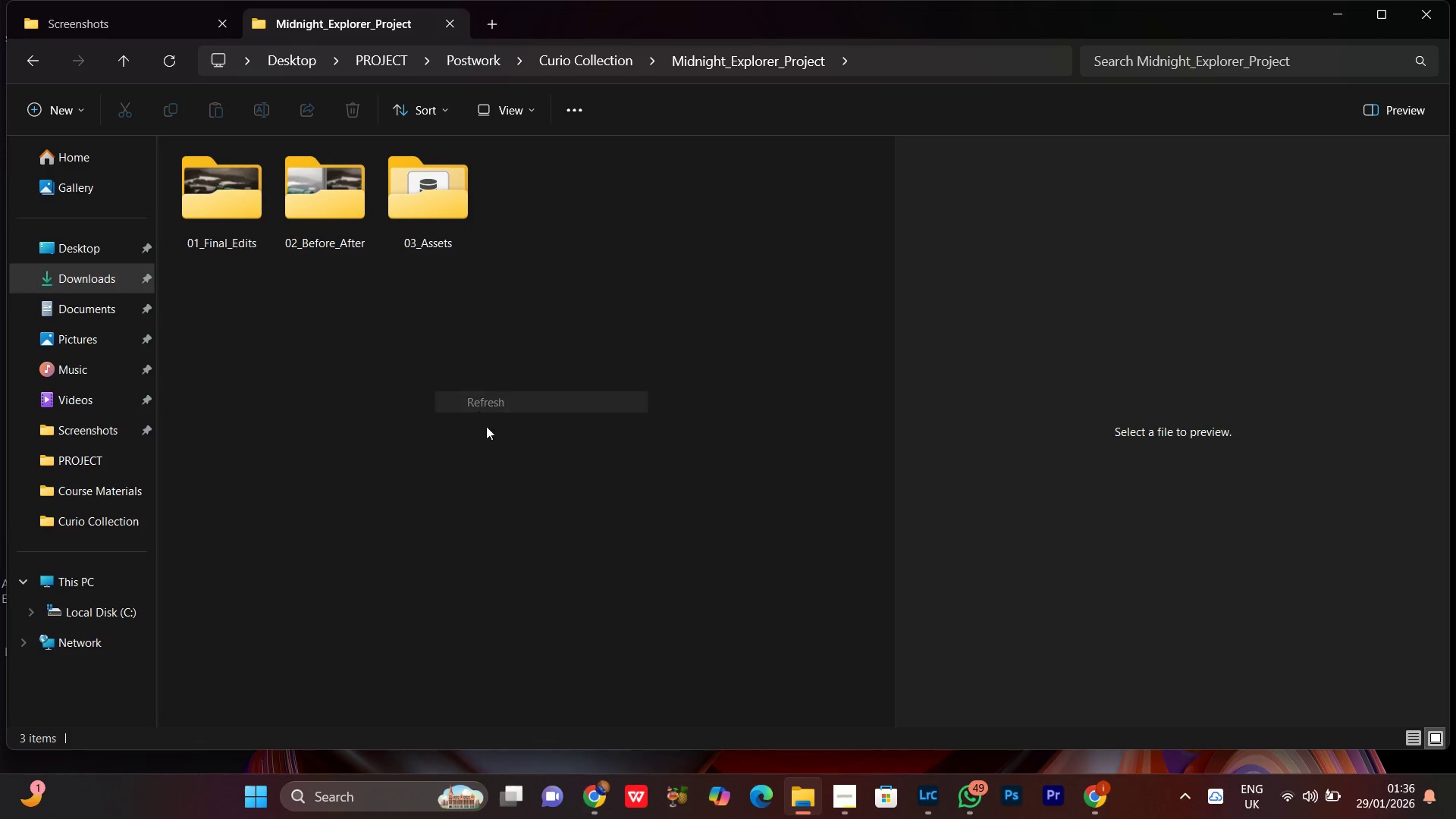 
triple_click([490, 444])
 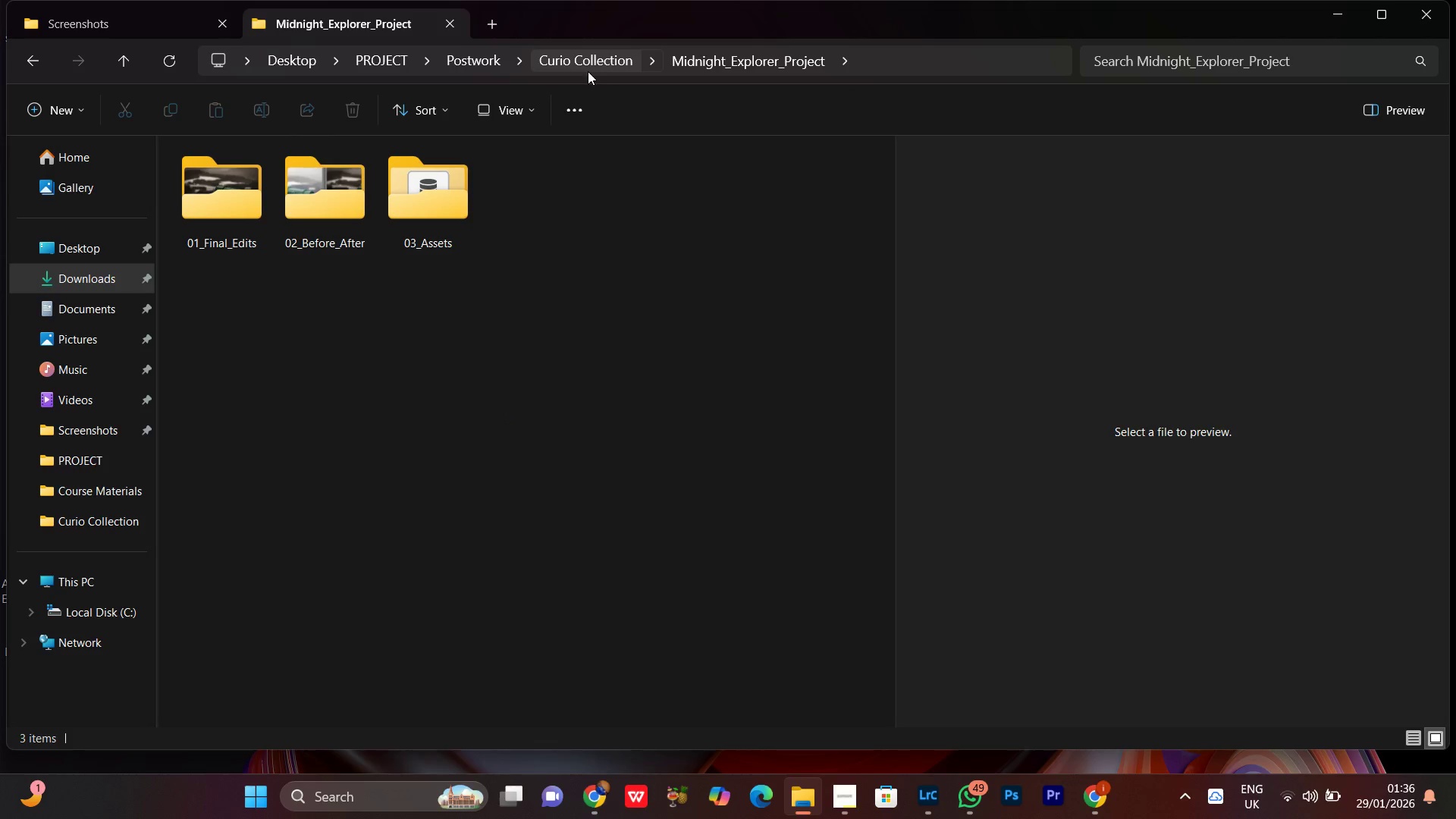 
left_click([604, 57])
 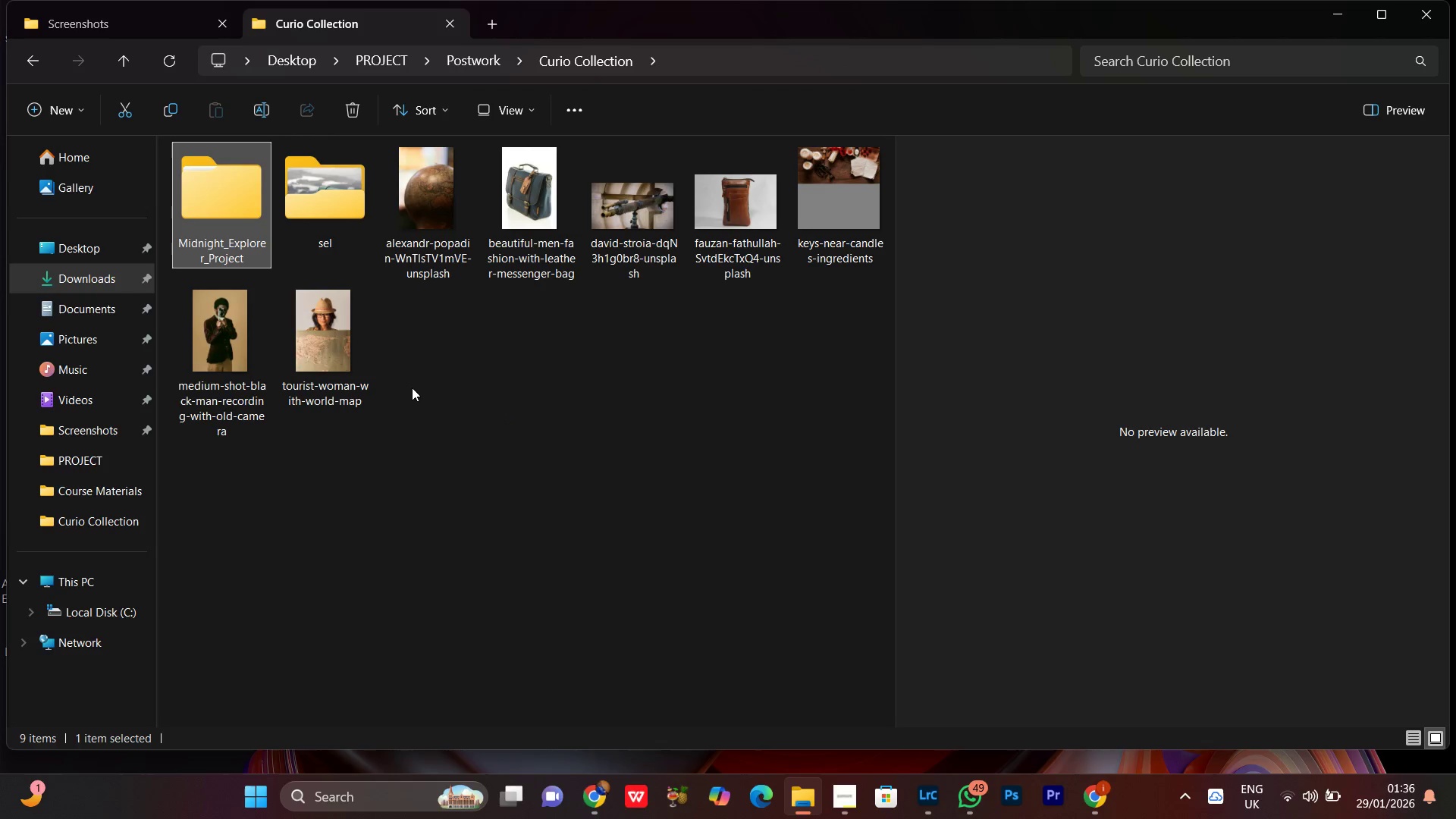 
left_click([459, 458])
 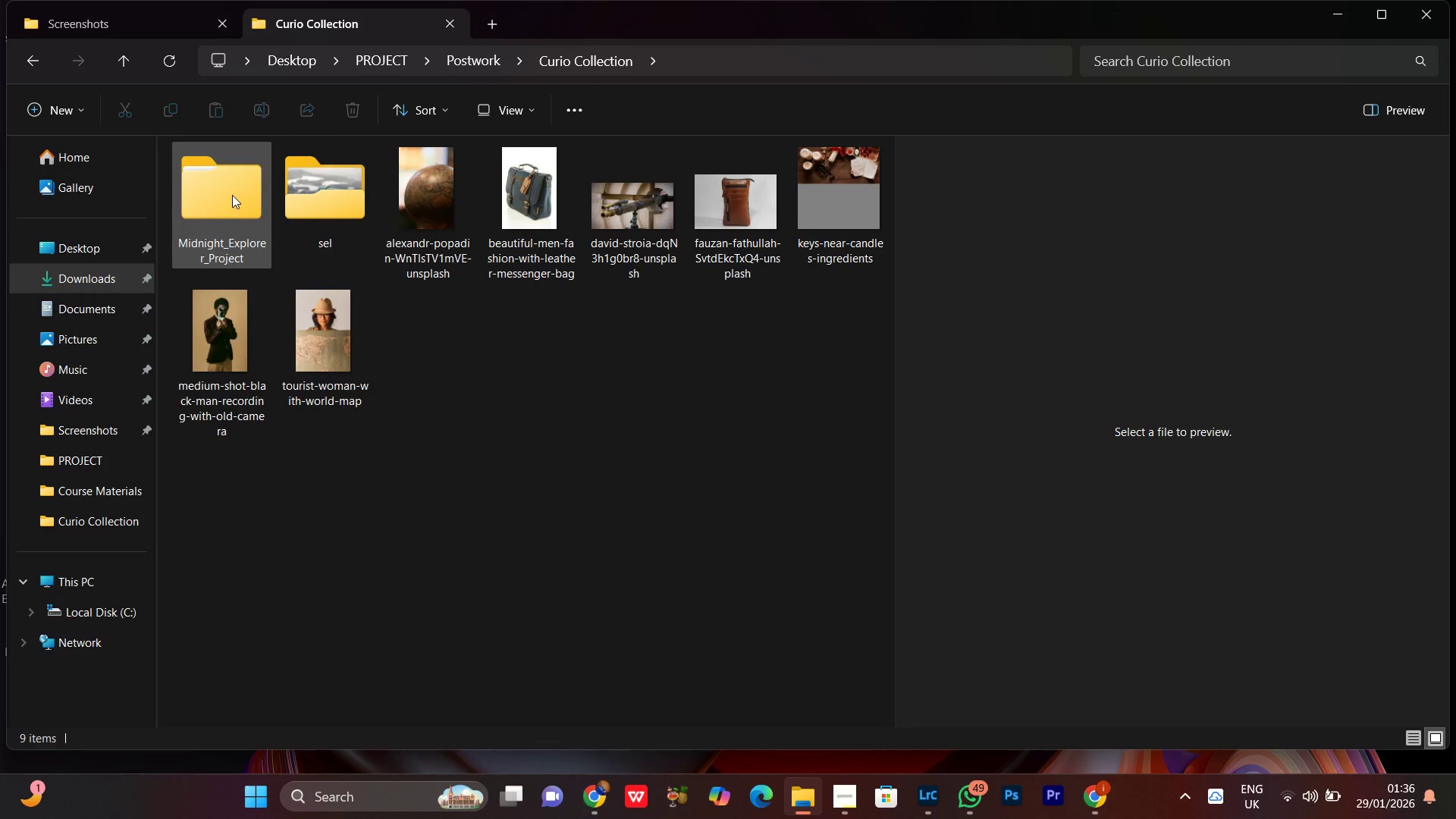 
double_click([232, 195])
 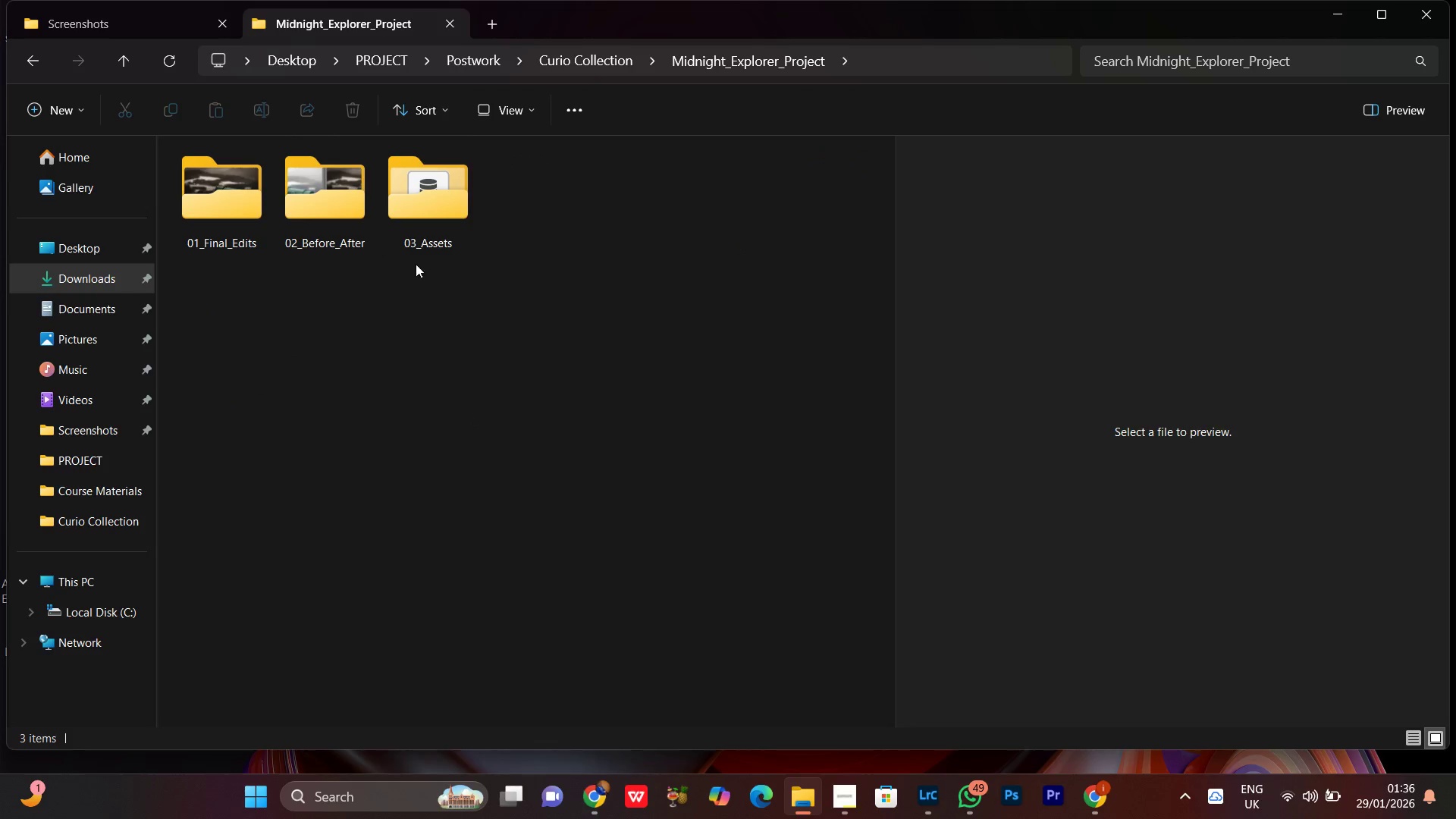 
left_click([429, 209])
 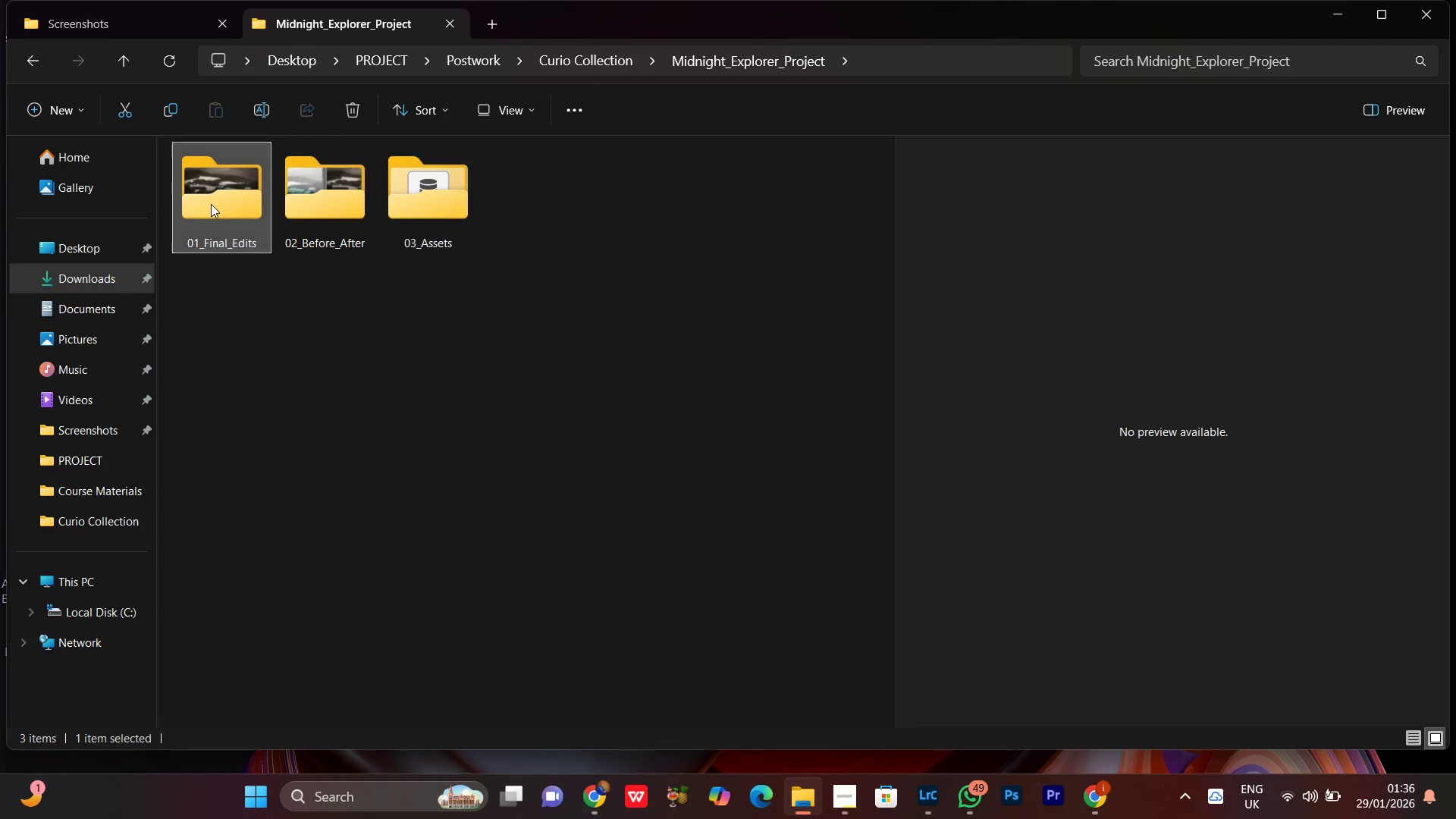 
double_click([211, 204])
 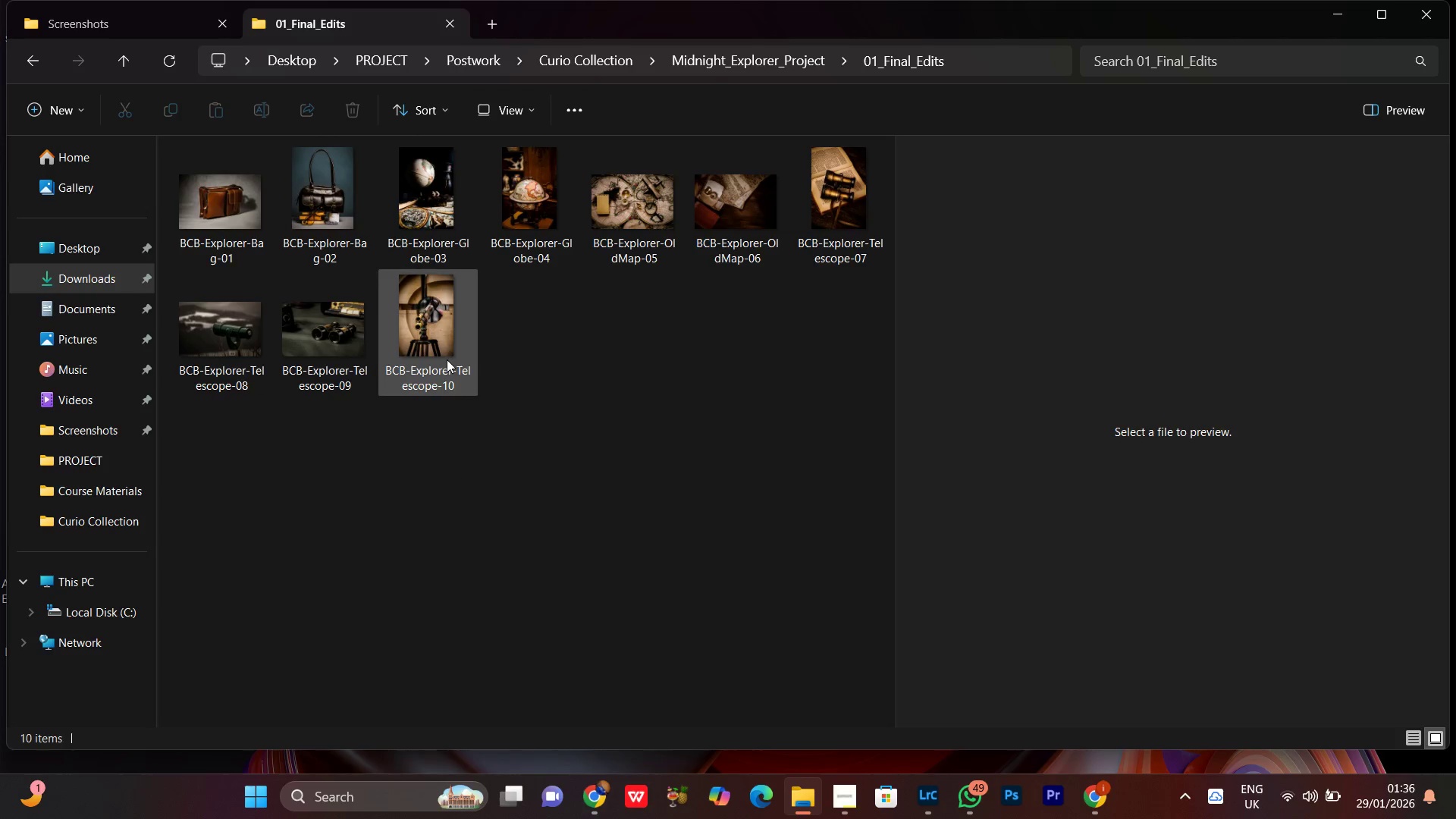 
scroll: coordinate [446, 366], scroll_direction: down, amount: 4.0
 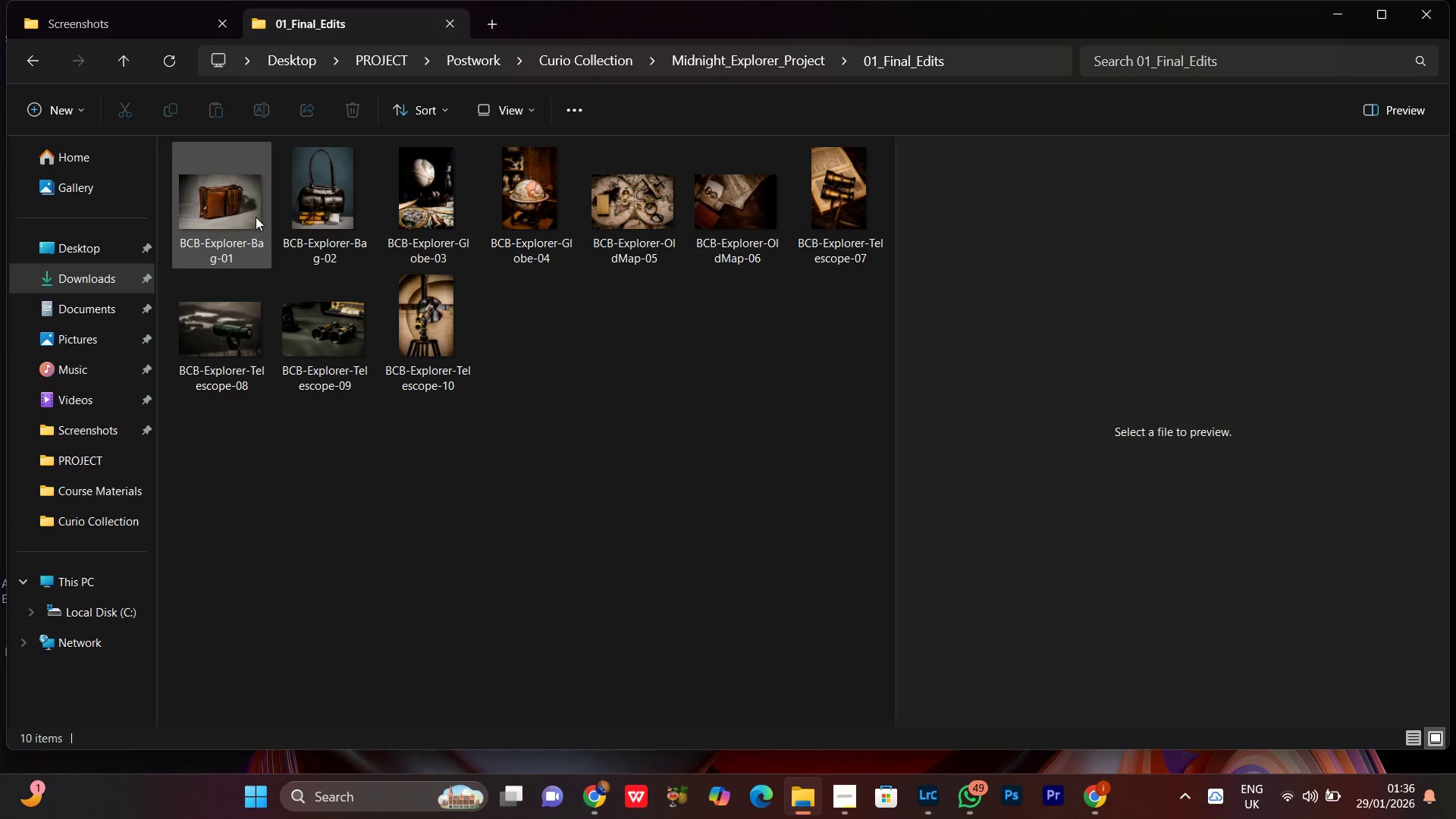 
left_click([255, 215])
 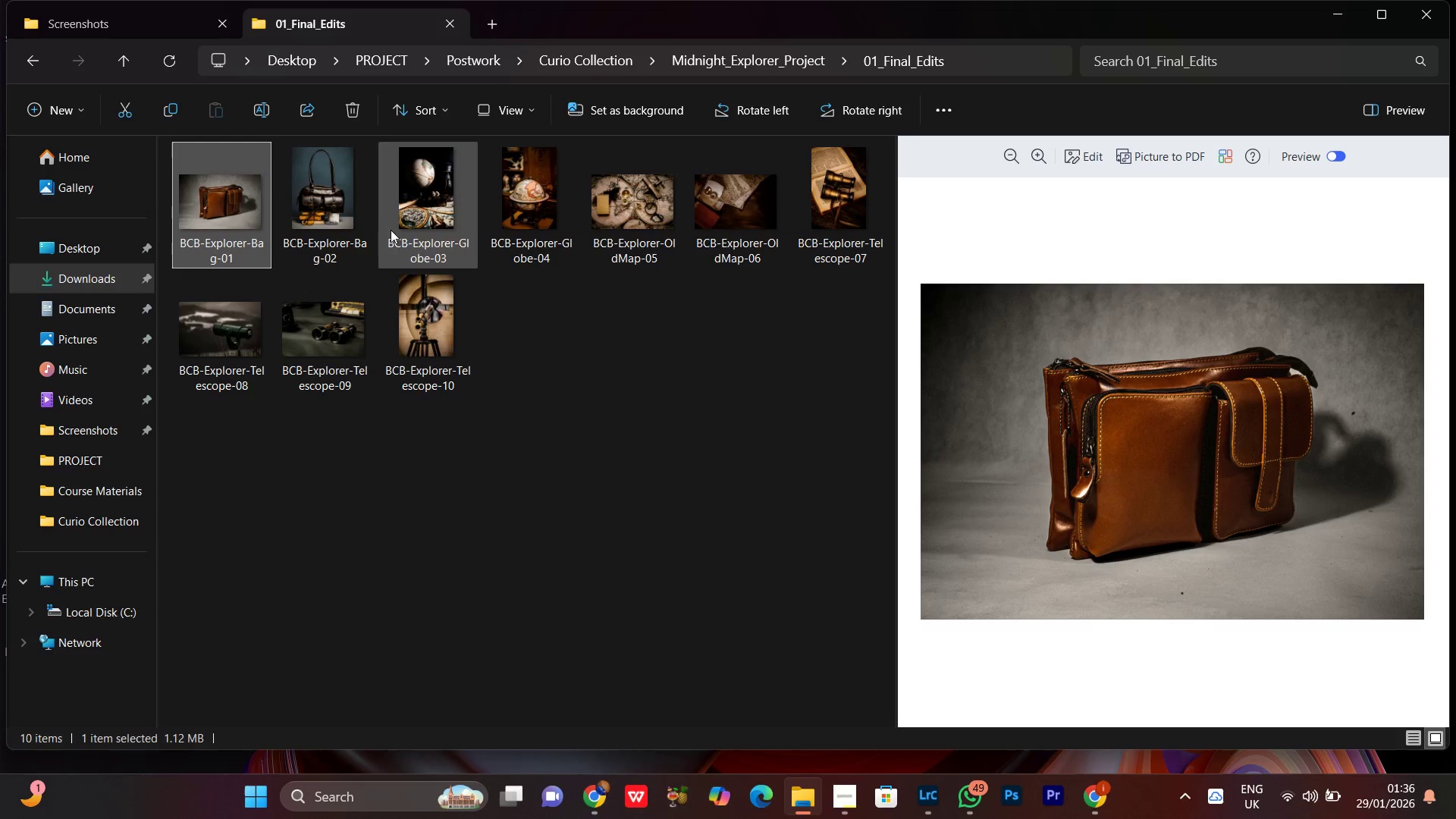 
left_click([325, 203])
 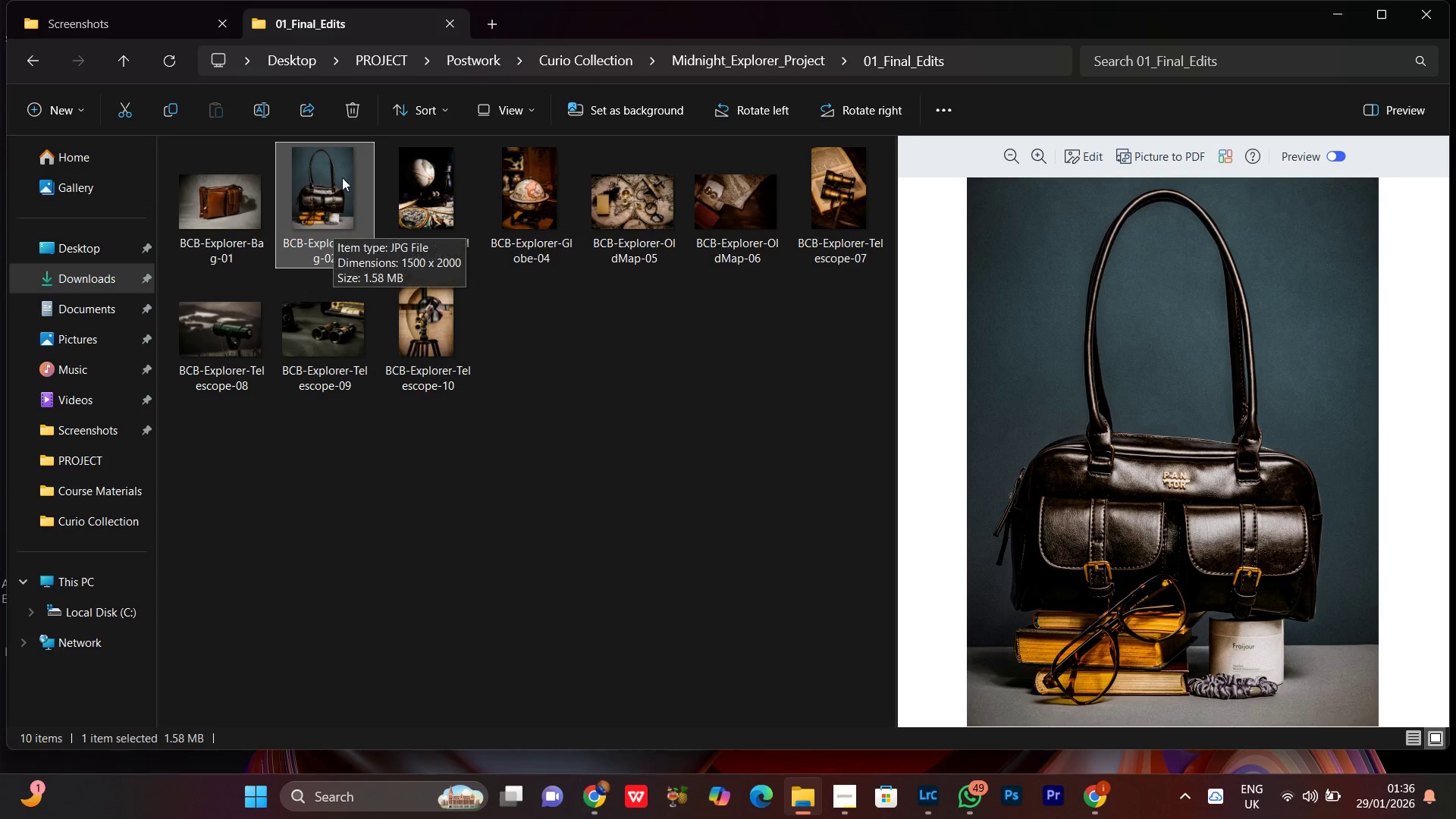 
left_click([391, 175])
 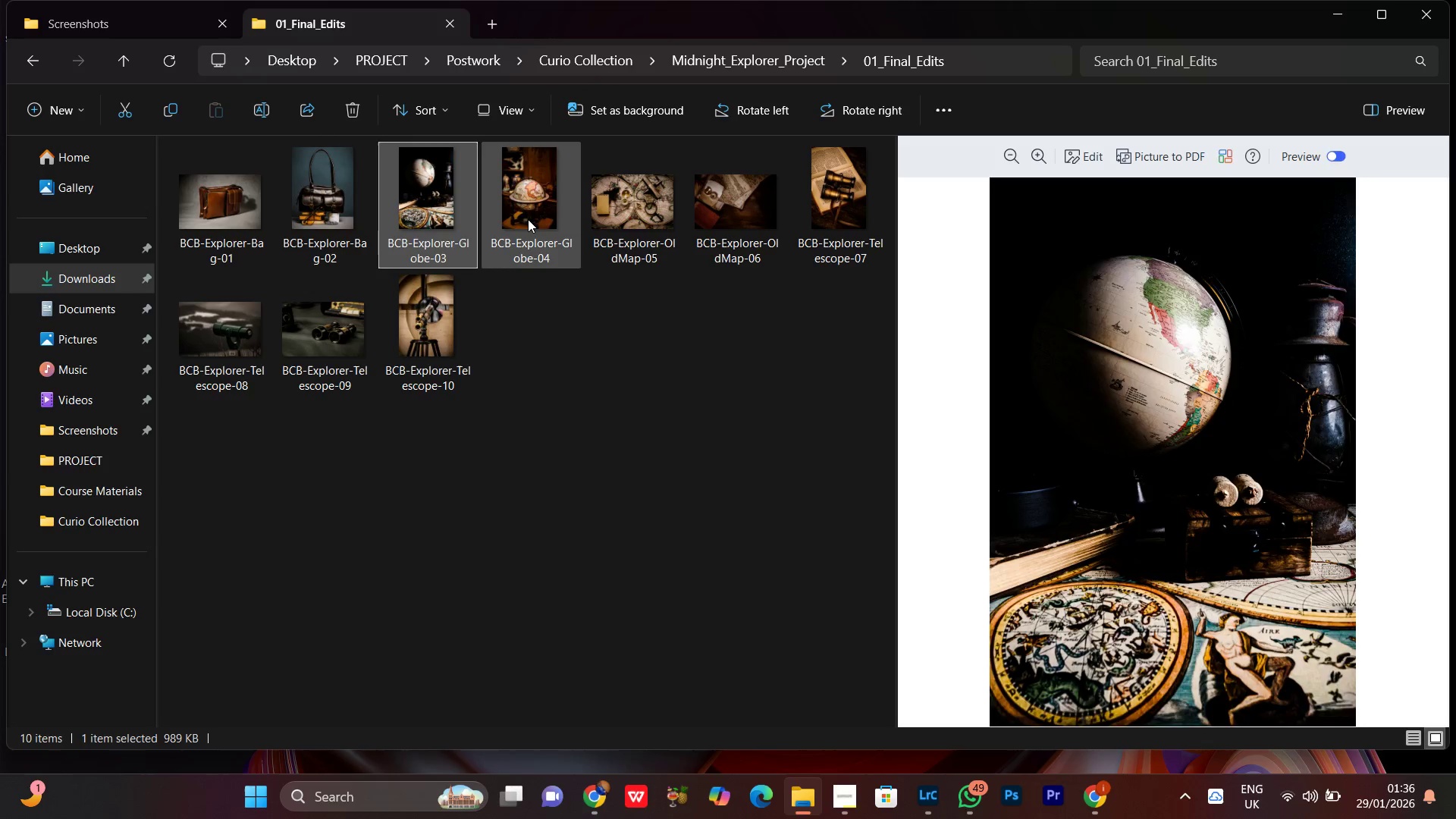 
left_click([528, 219])
 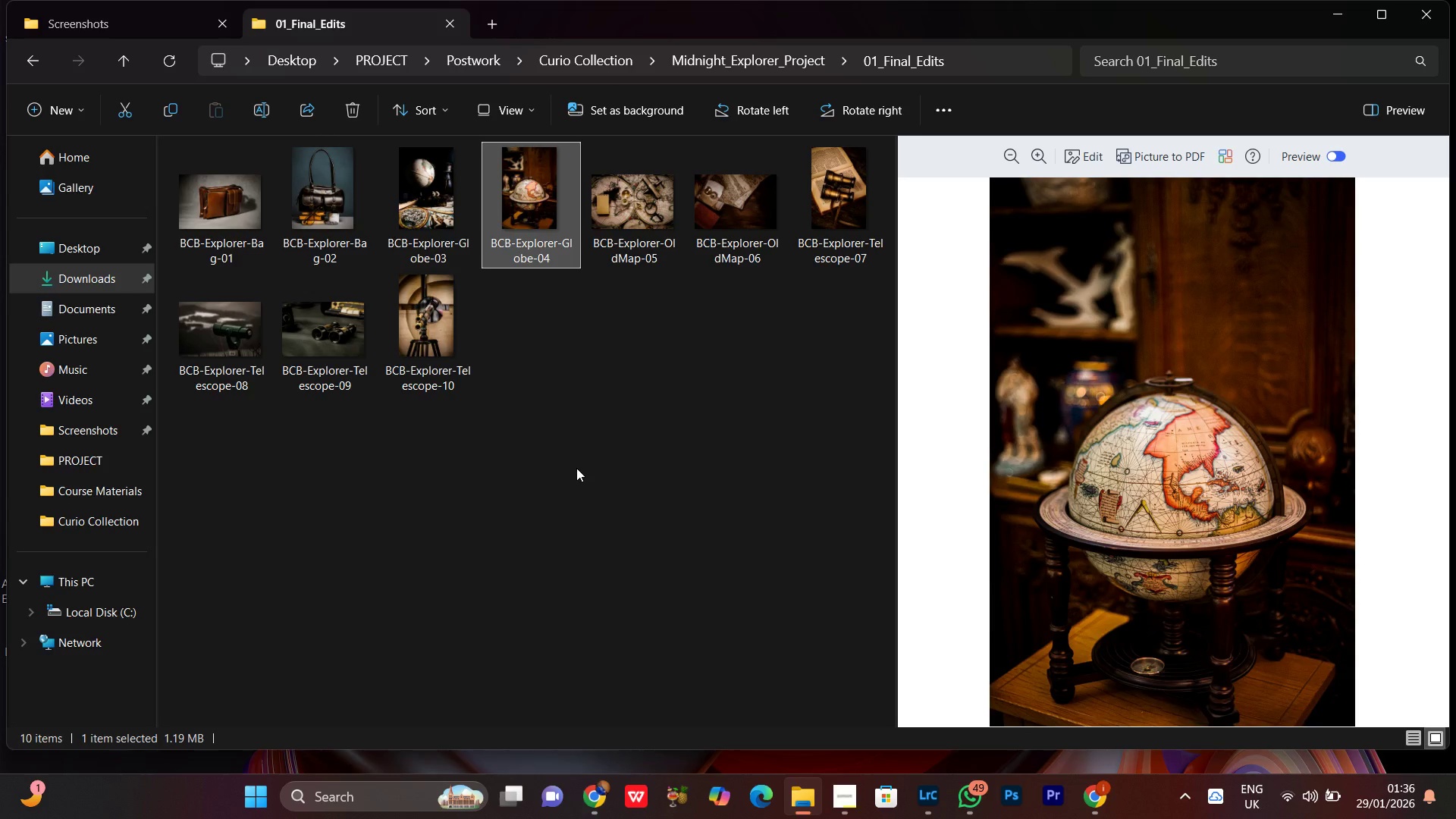 
left_click([576, 468])
 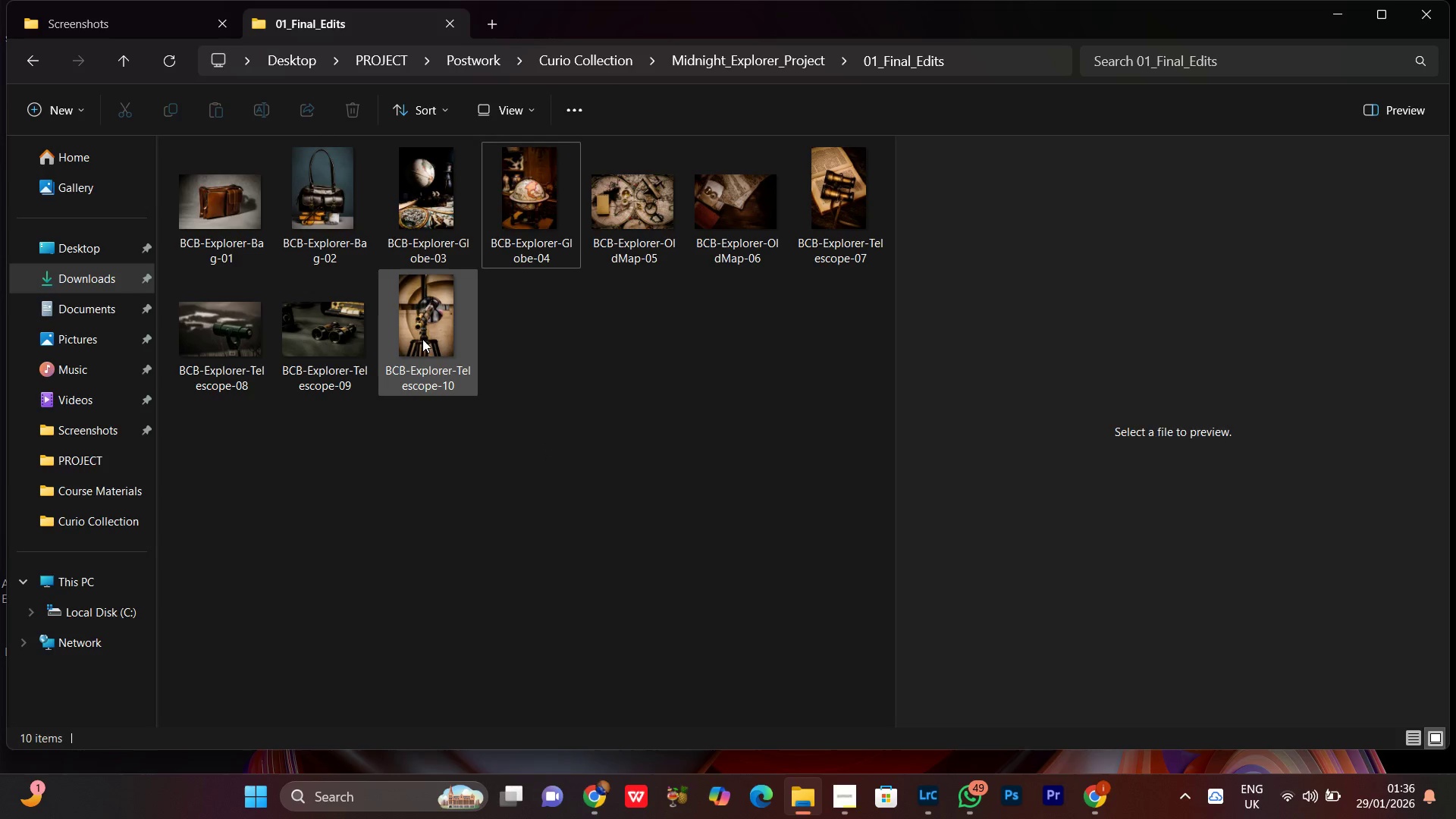 
left_click([422, 339])
 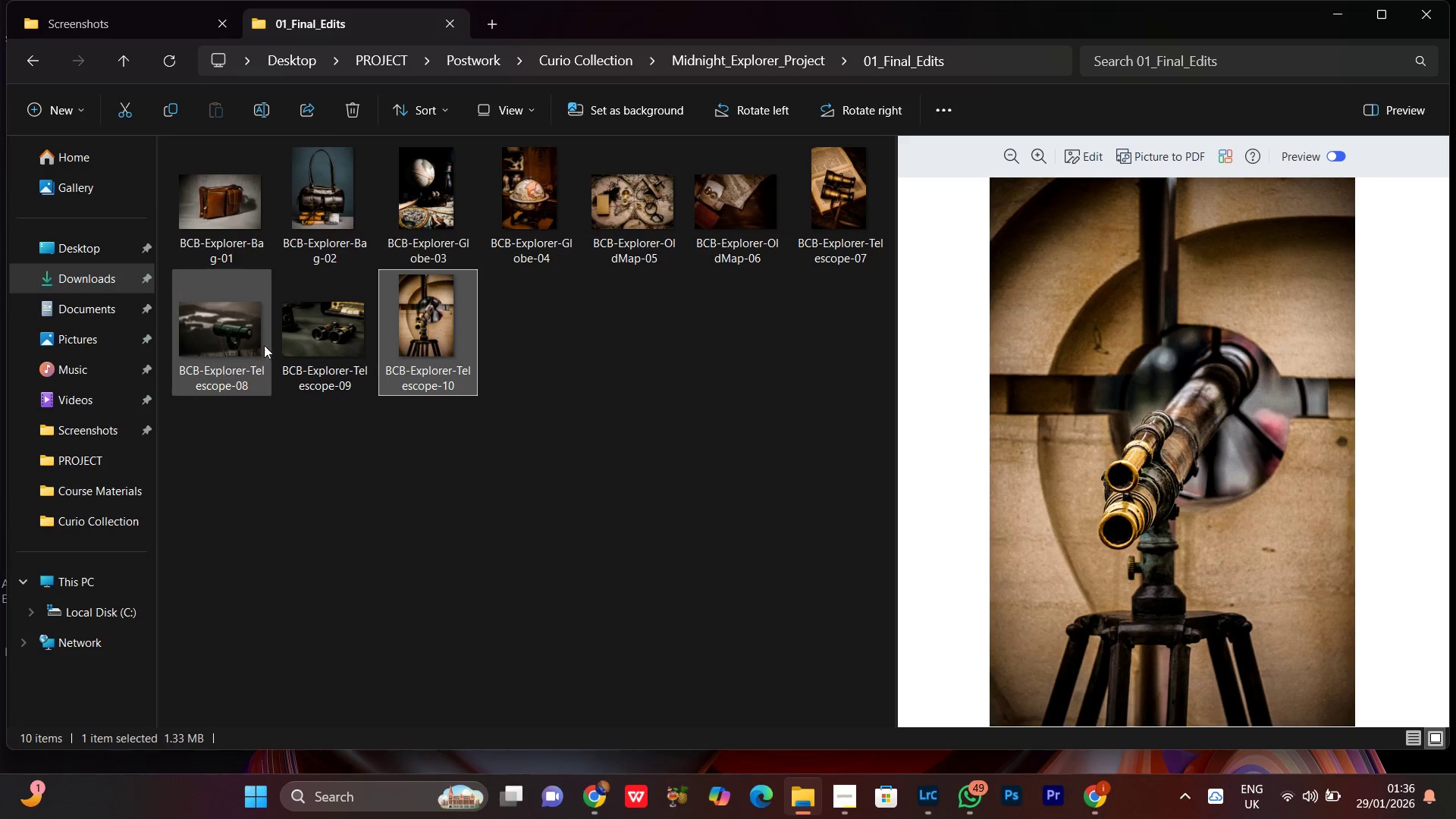 
left_click([315, 336])
 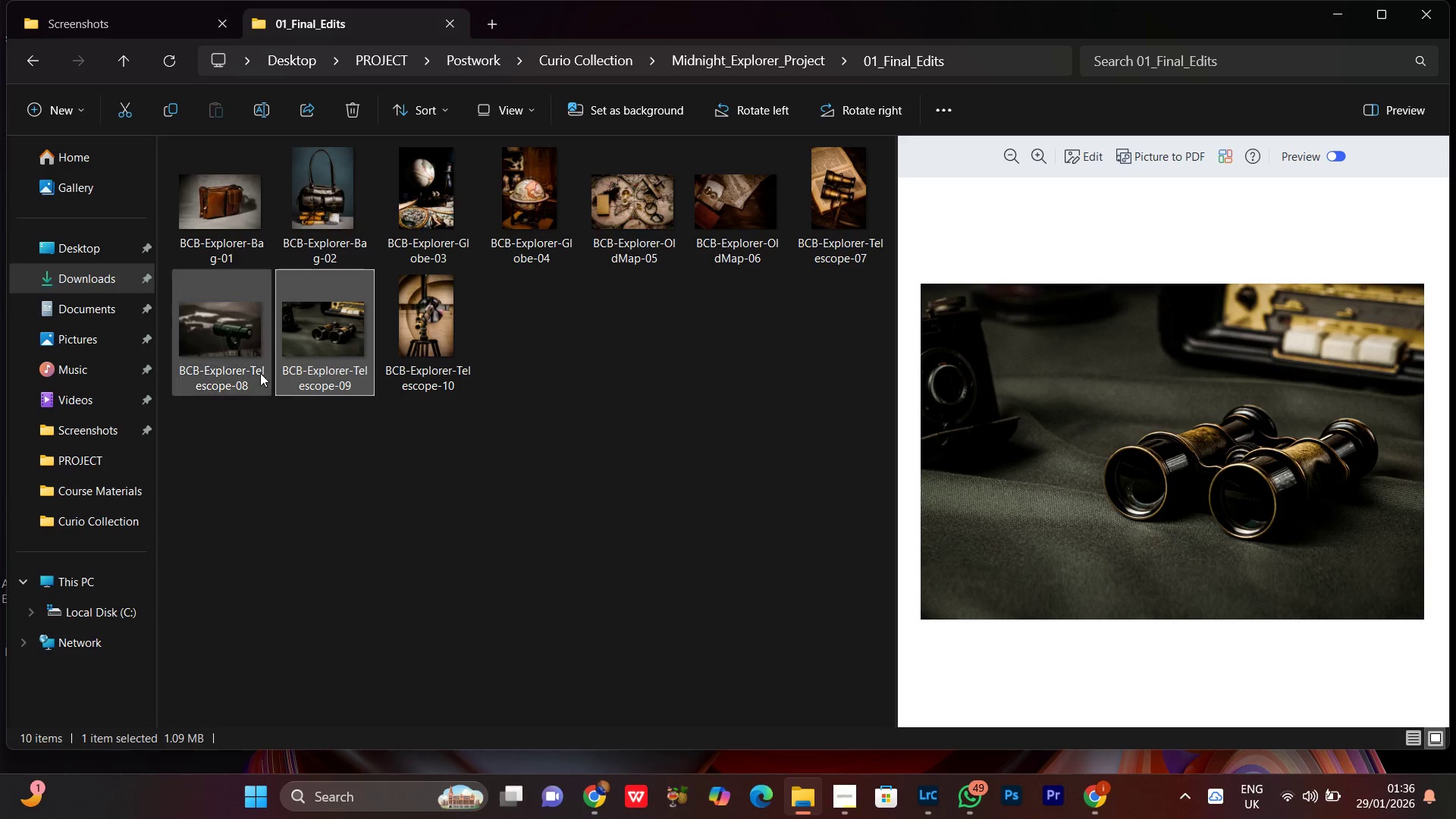 
left_click([237, 353])
 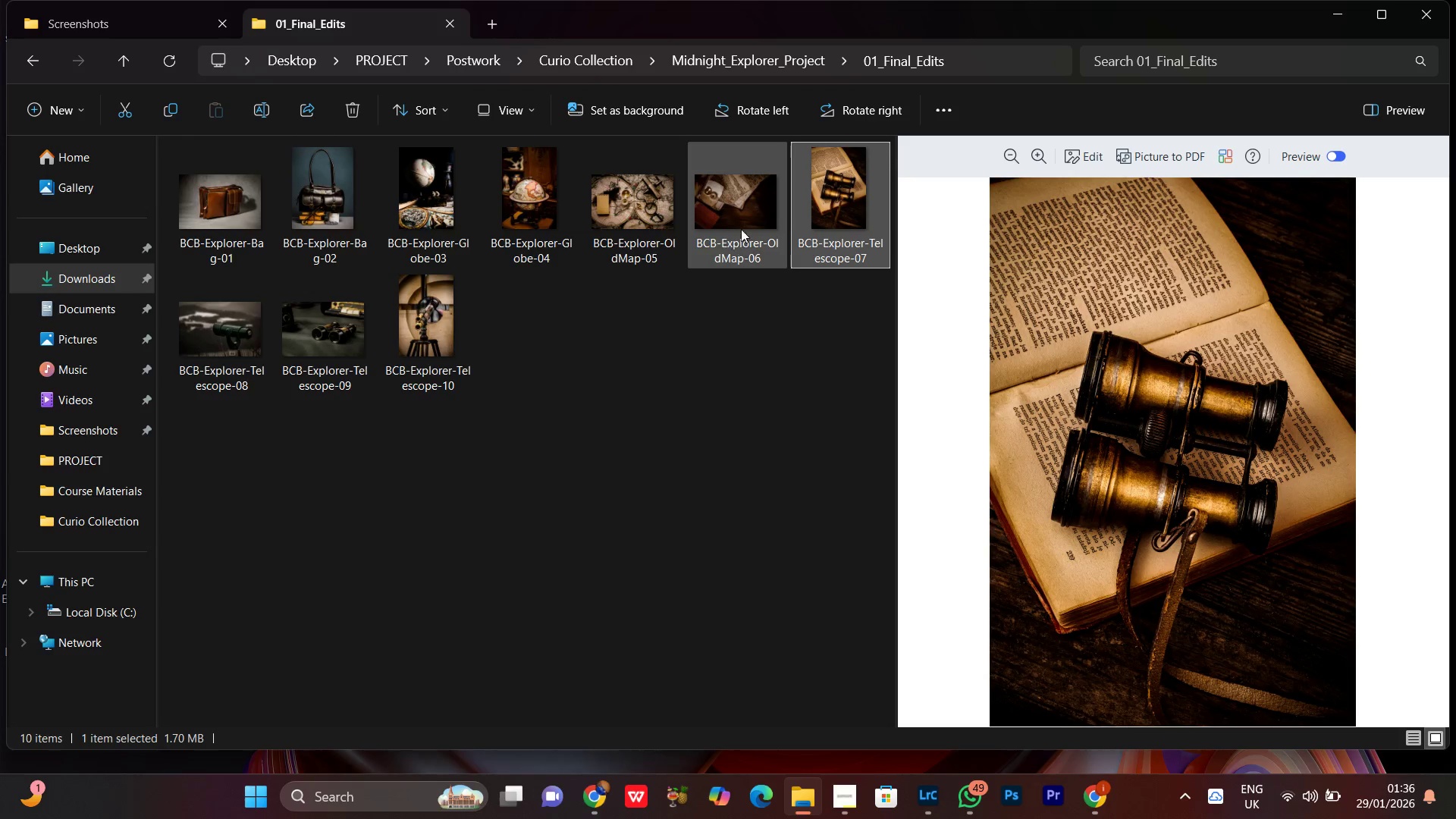 
double_click([689, 469])
 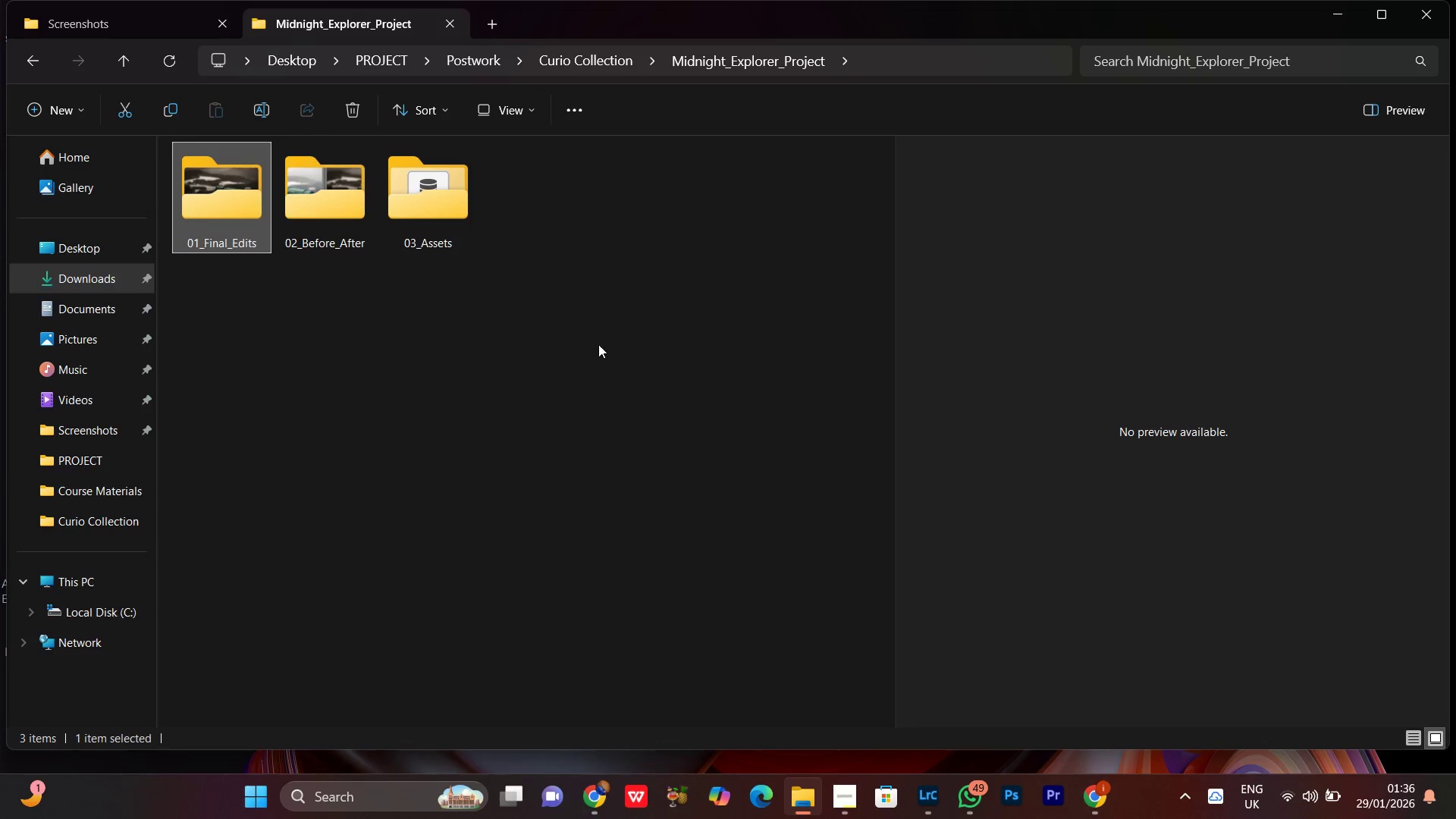 
double_click([310, 212])
 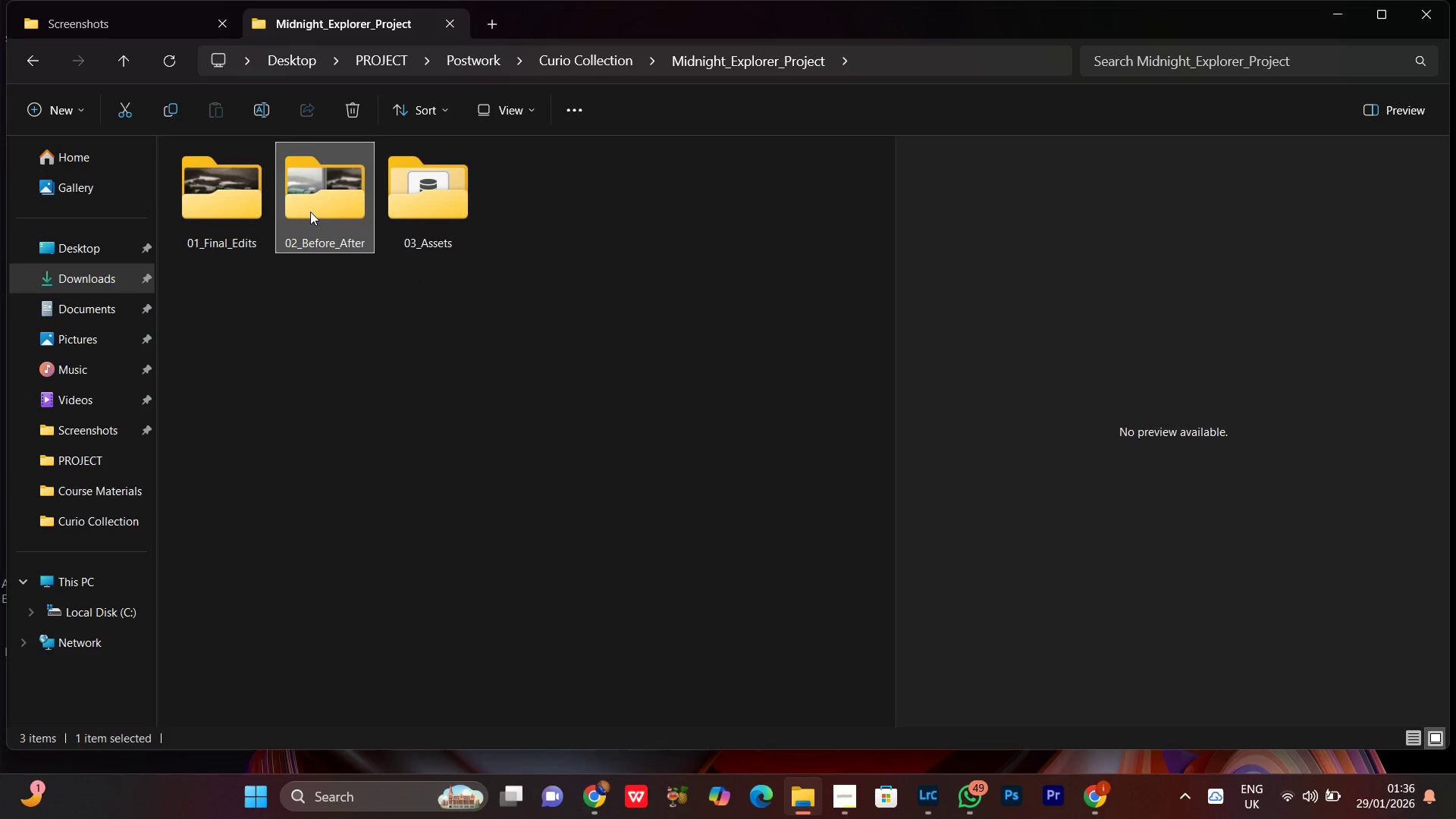 
triple_click([310, 212])
 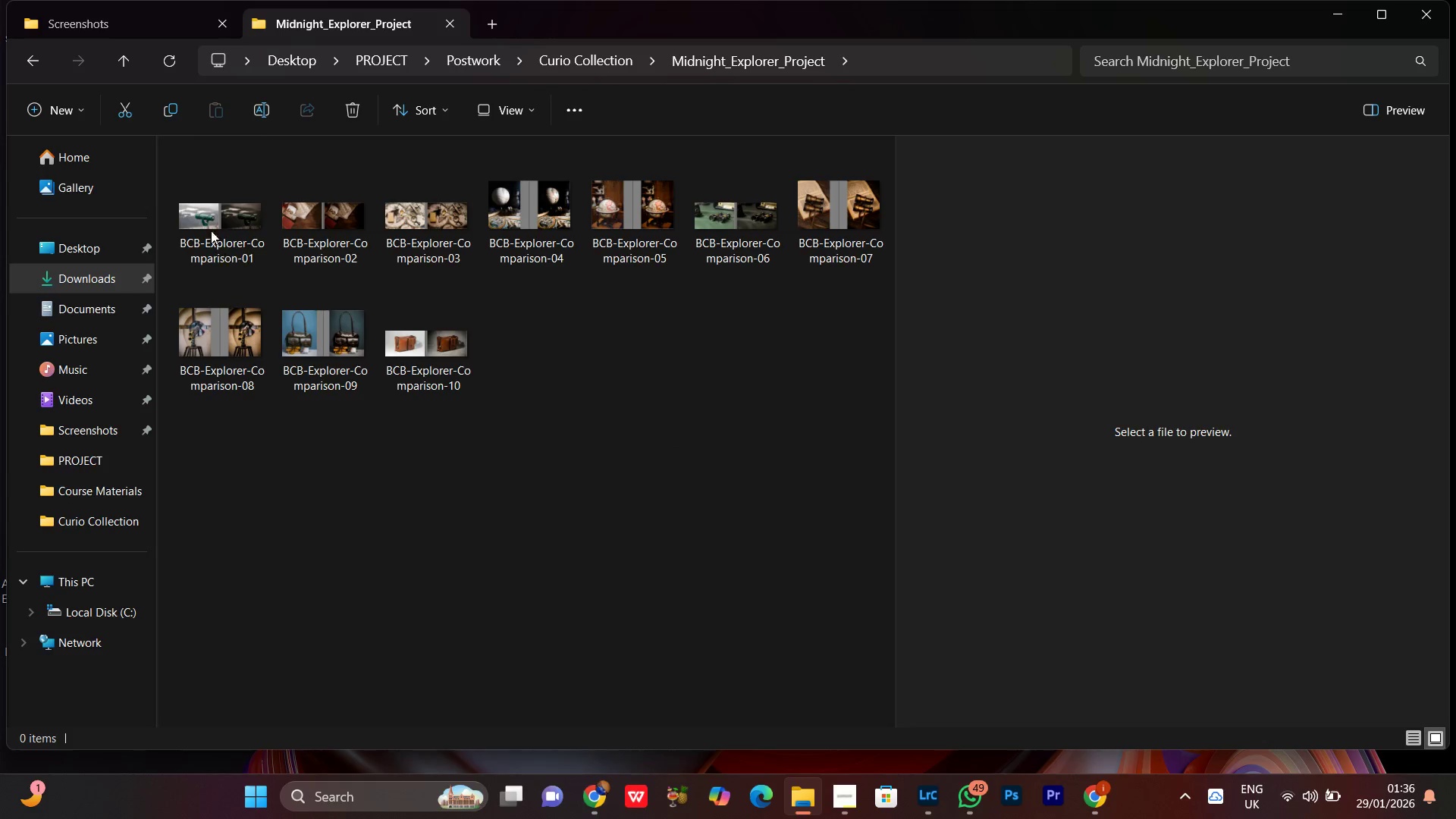 
left_click([211, 213])
 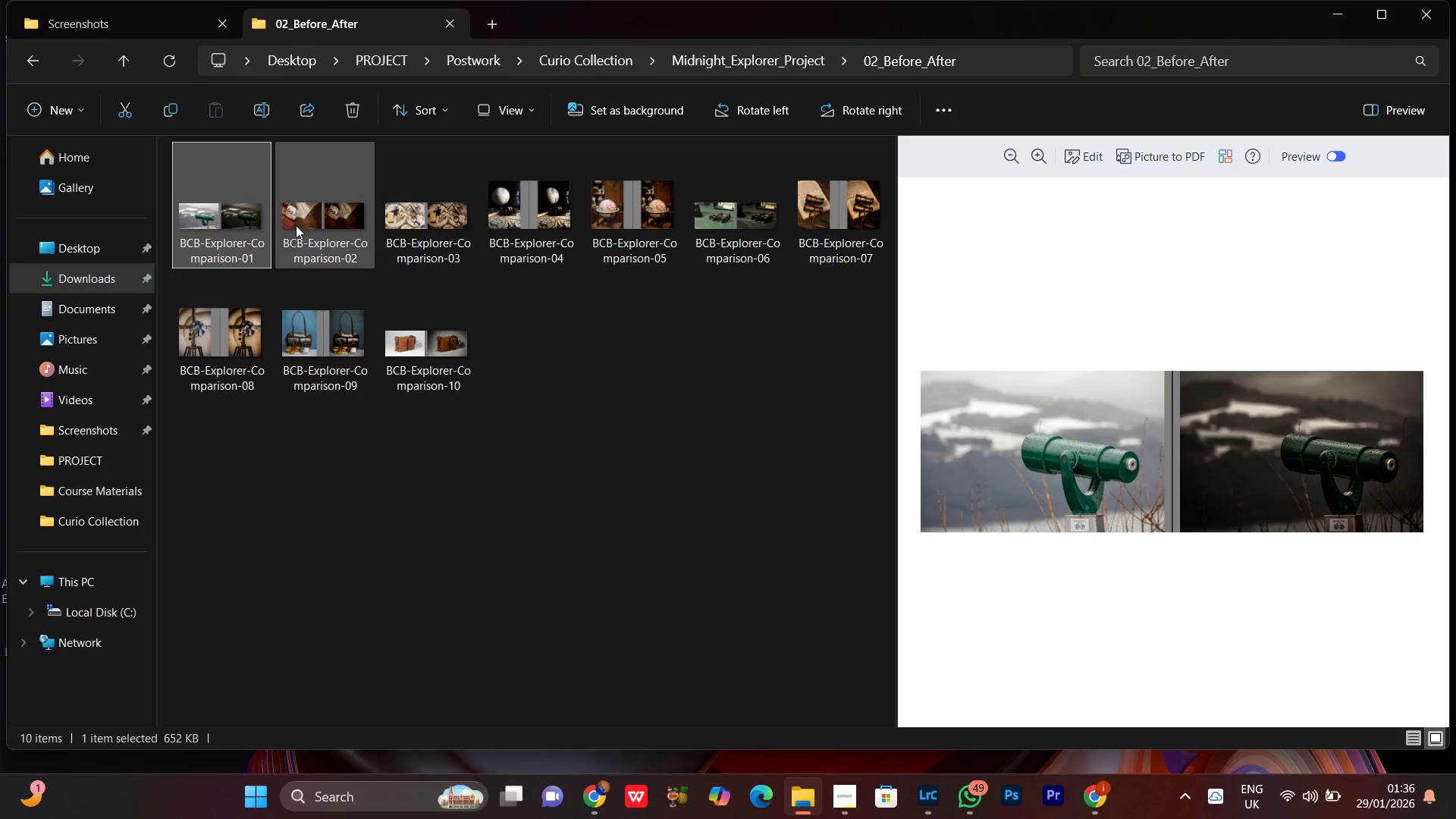 
left_click([296, 225])
 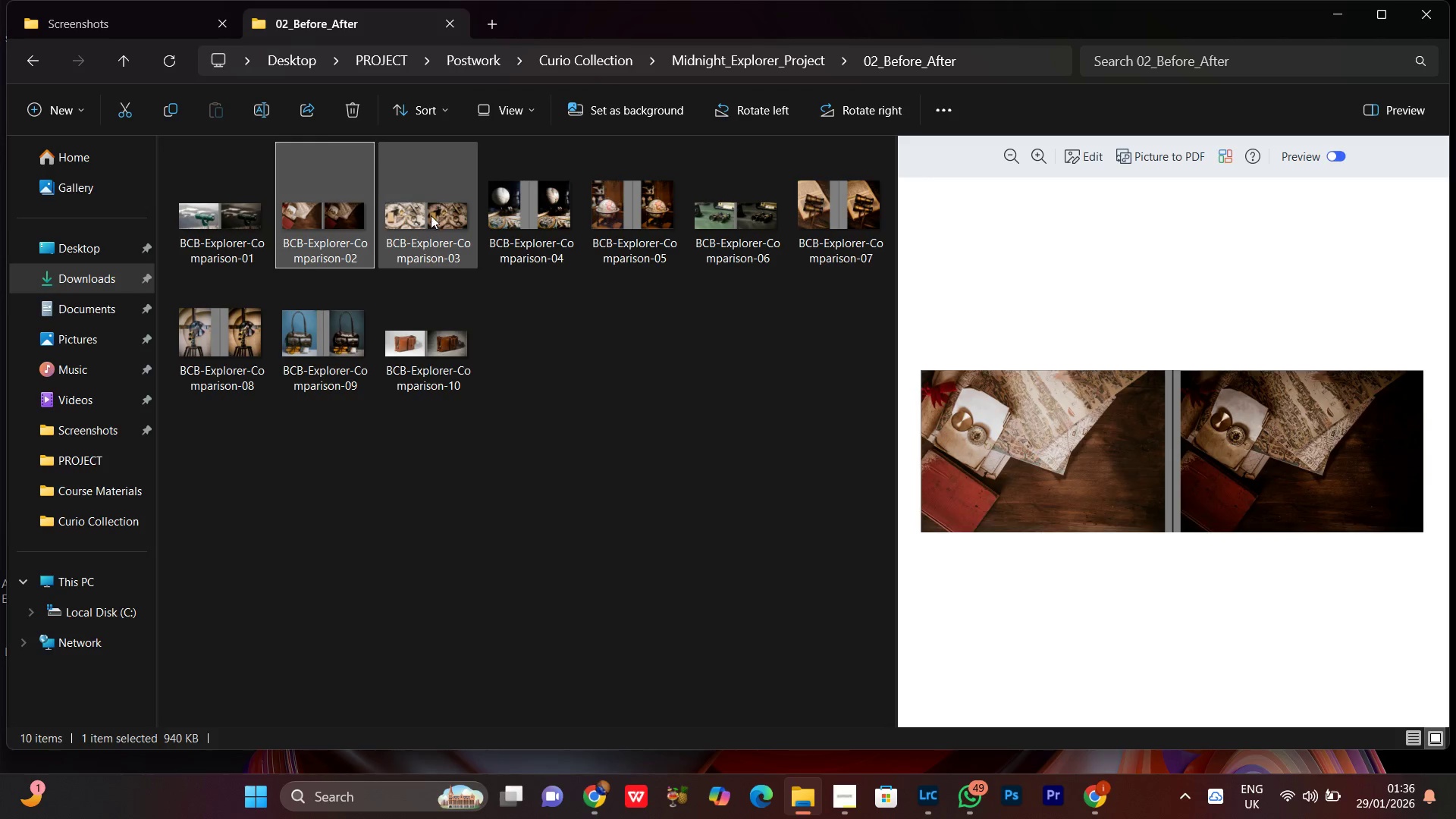 
left_click([431, 215])
 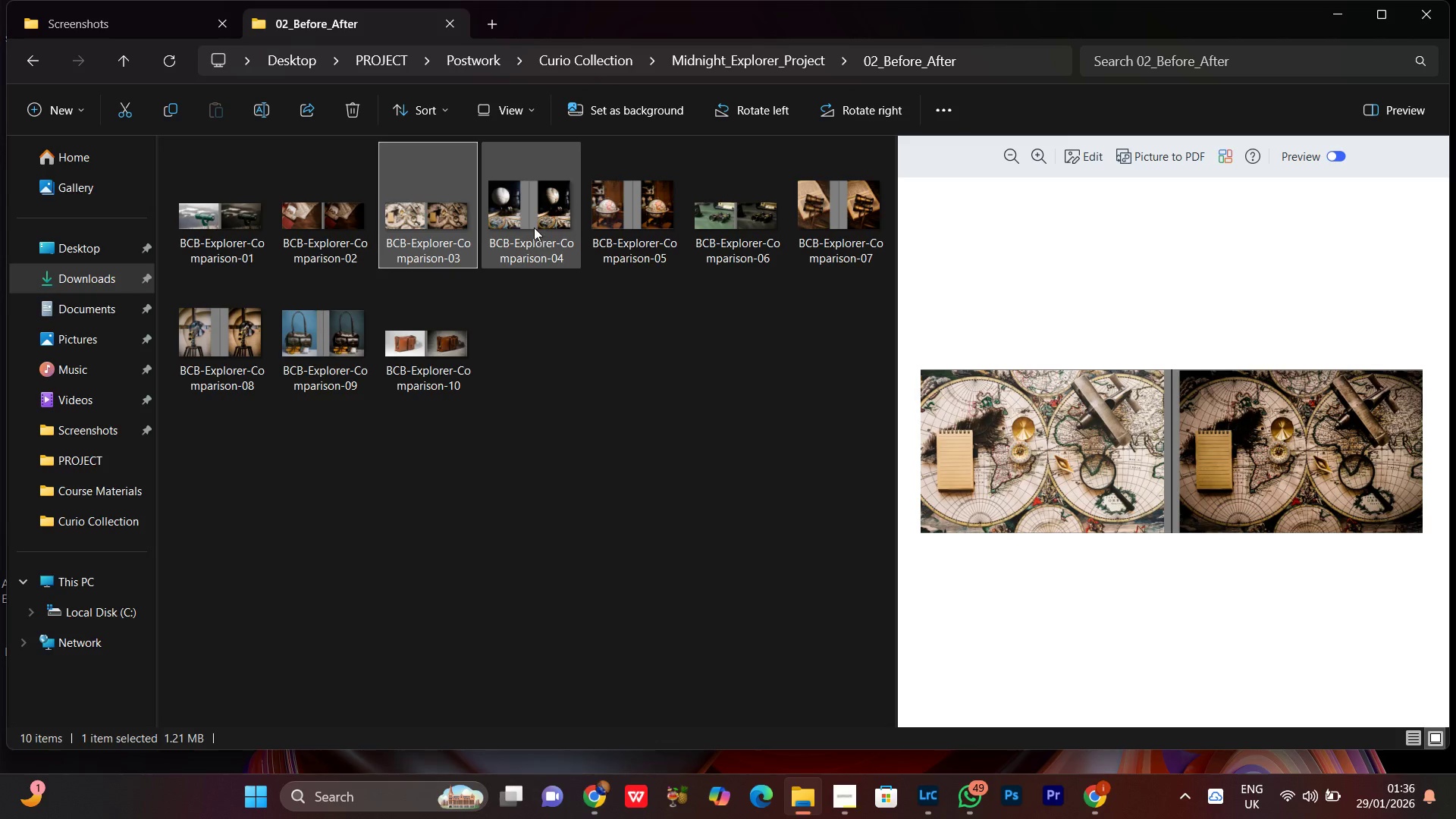 
left_click([533, 221])
 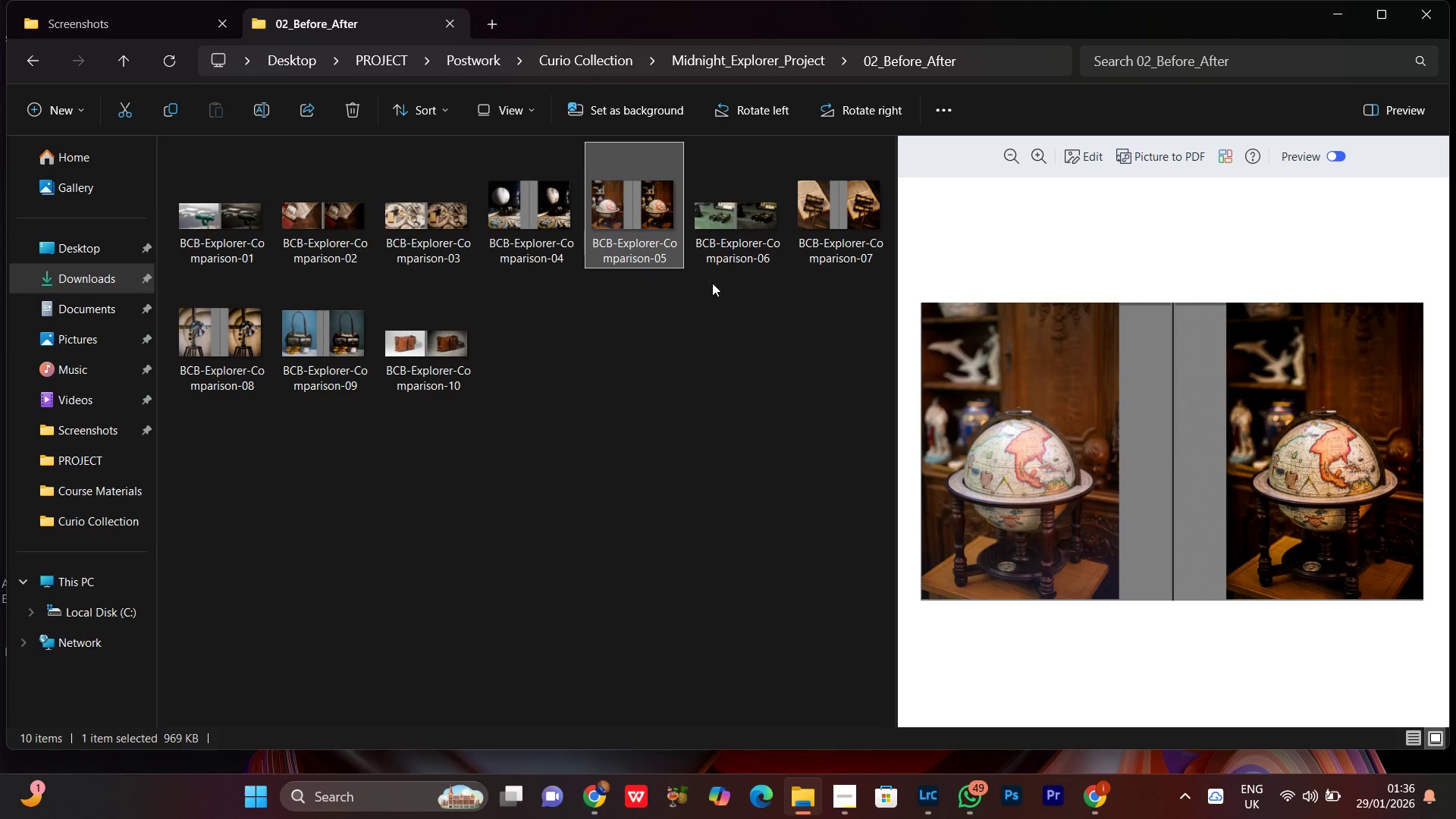 
double_click([752, 225])
 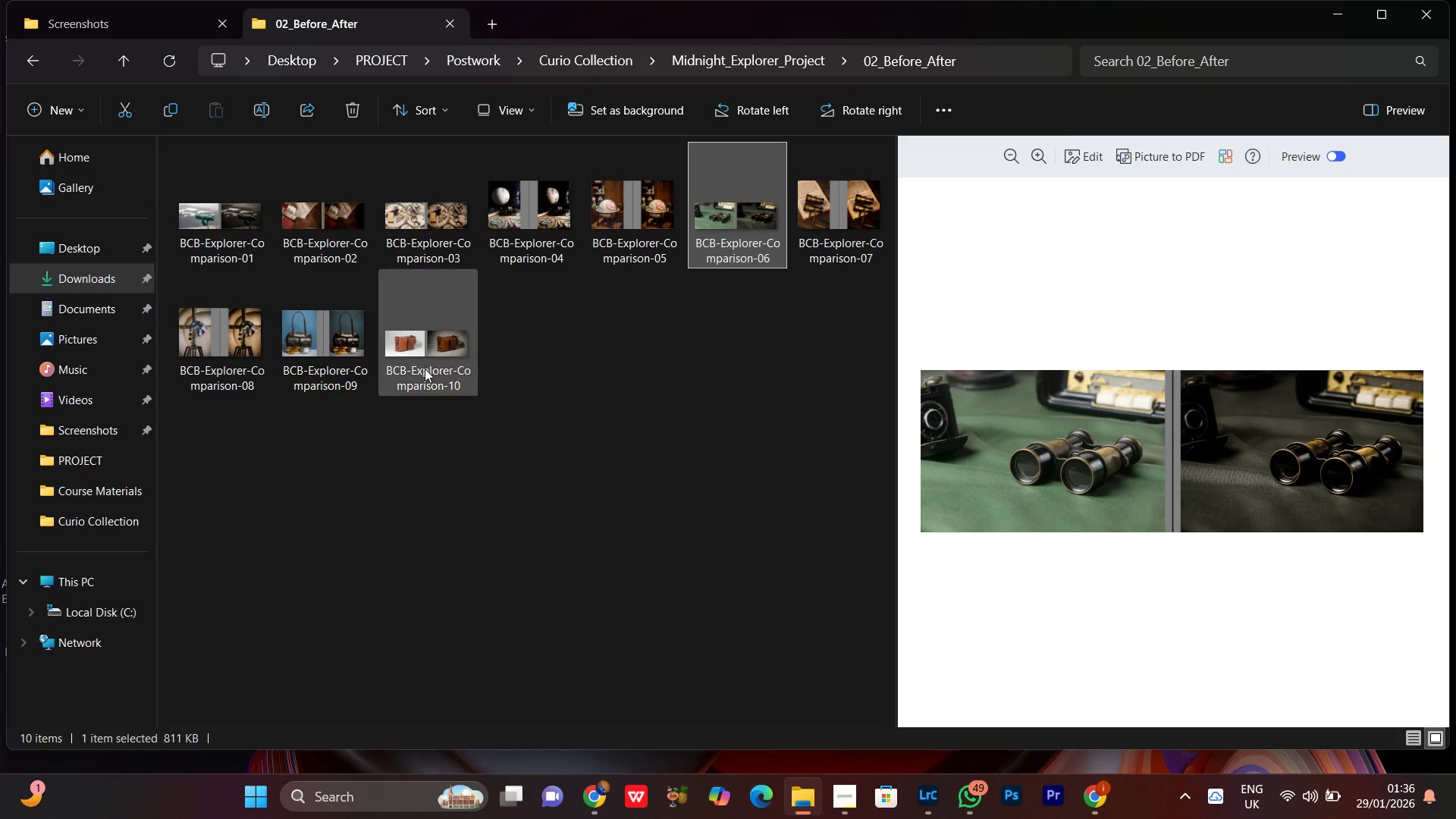 
left_click([411, 372])
 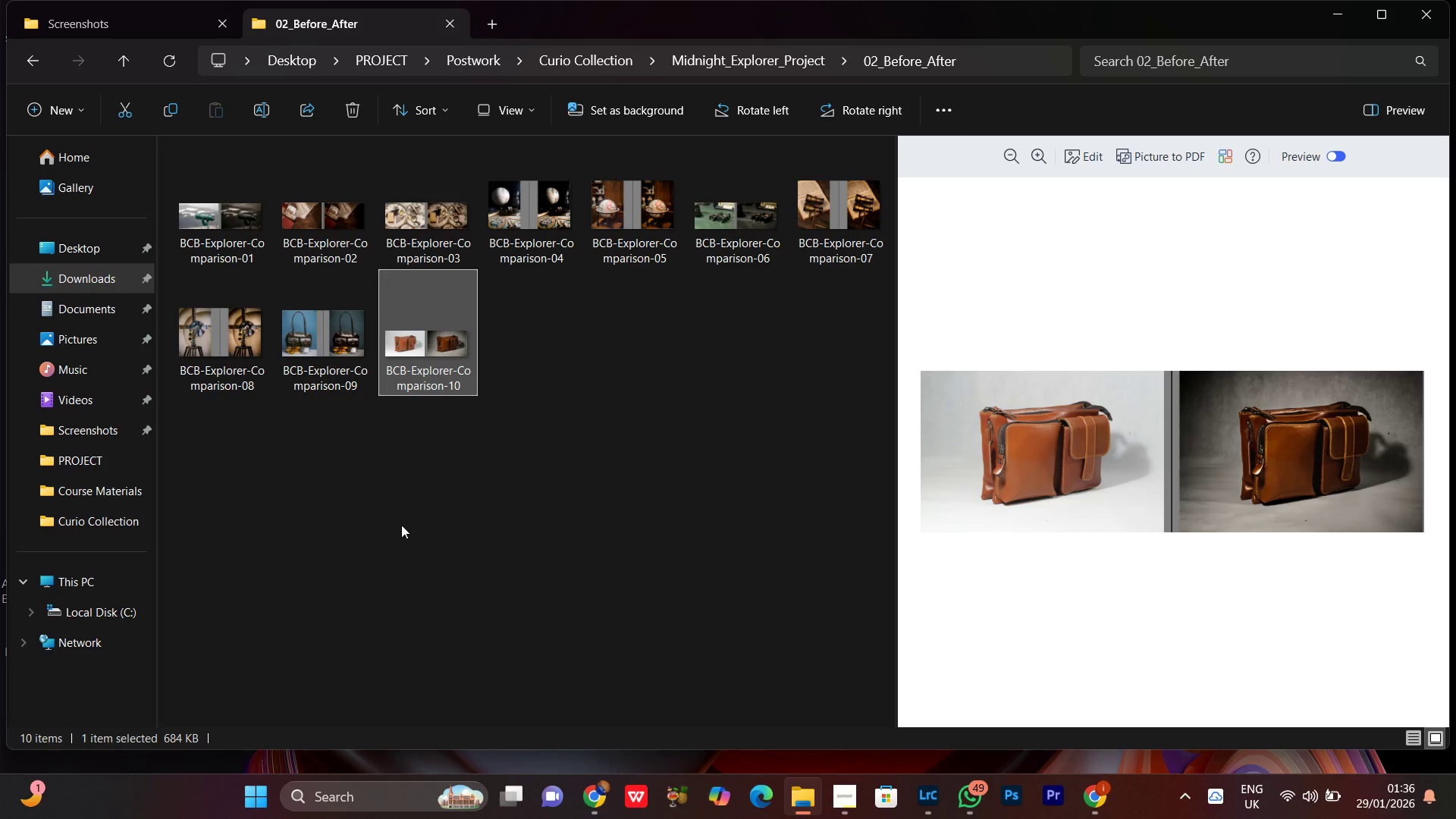 
left_click([401, 525])
 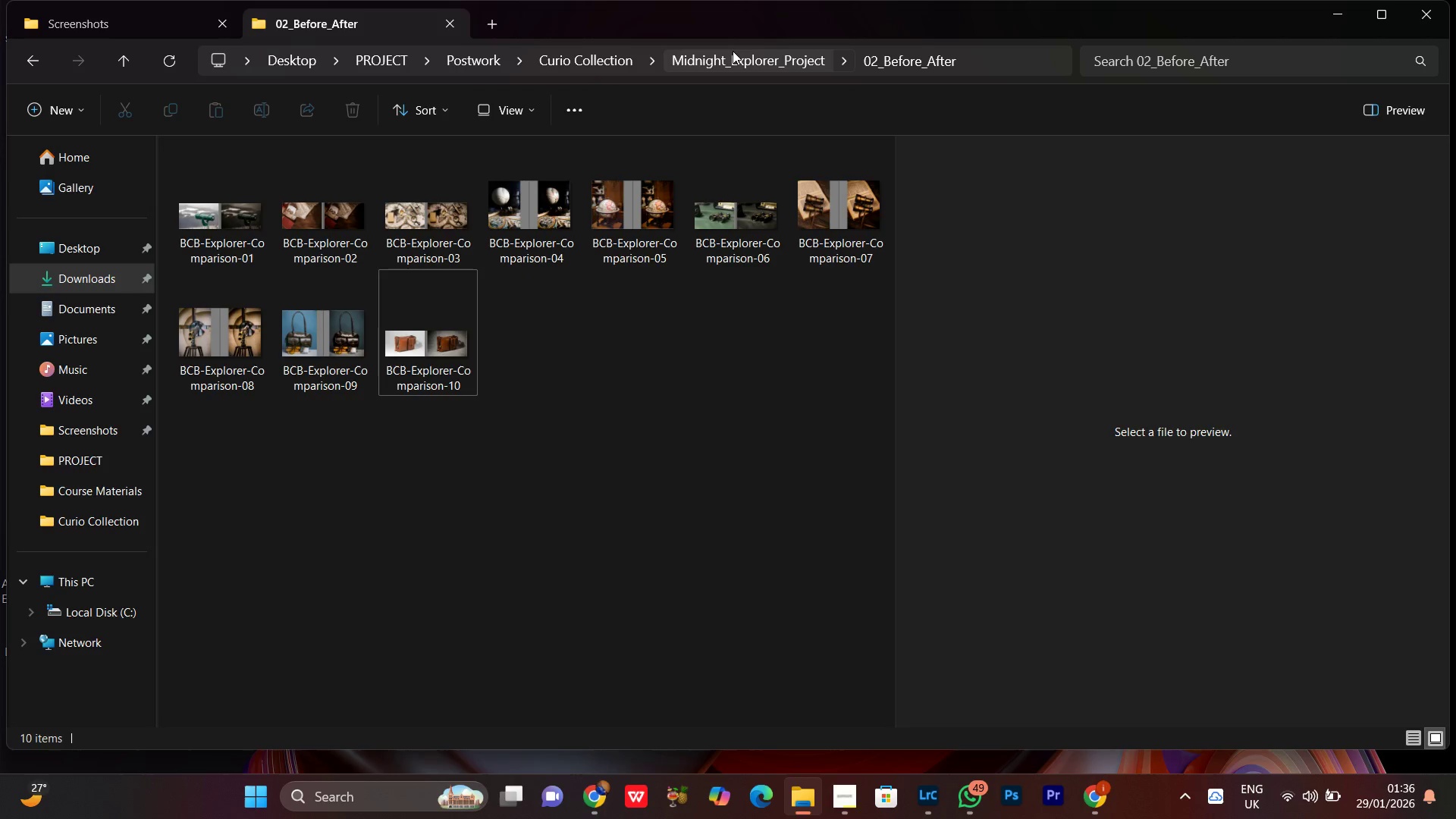 
left_click([733, 51])
 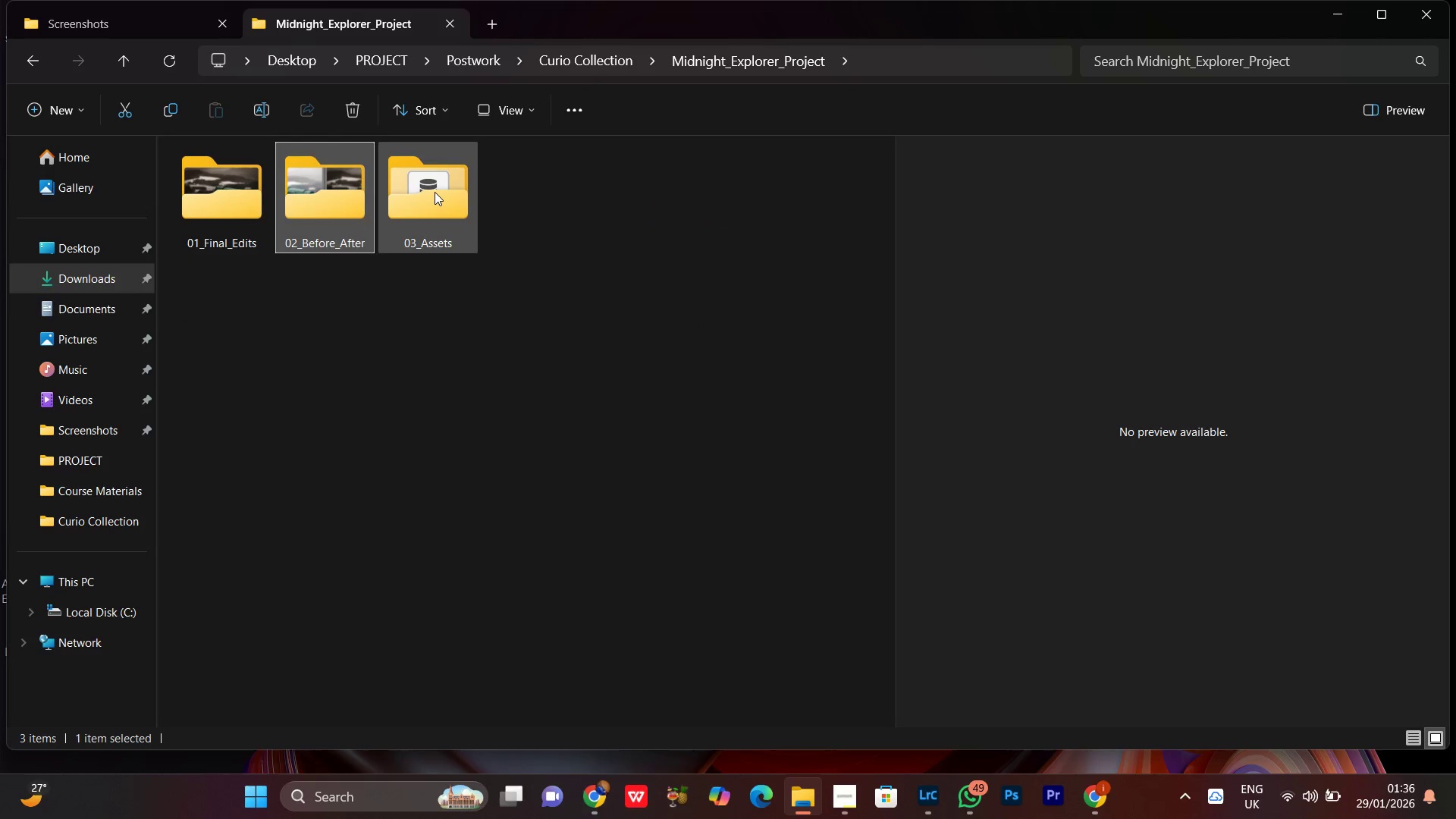 
double_click([435, 192])
 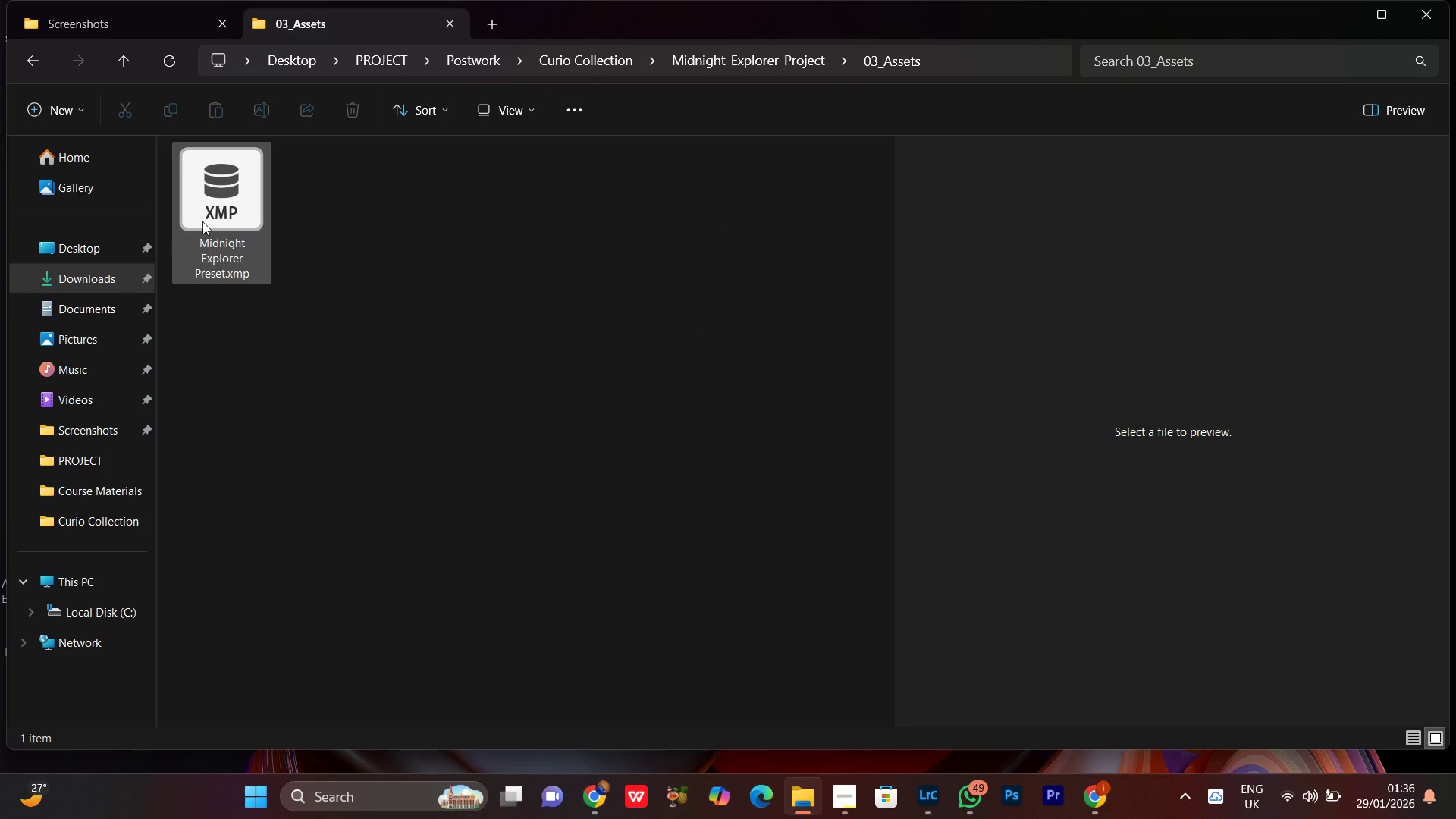 
left_click([190, 187])
 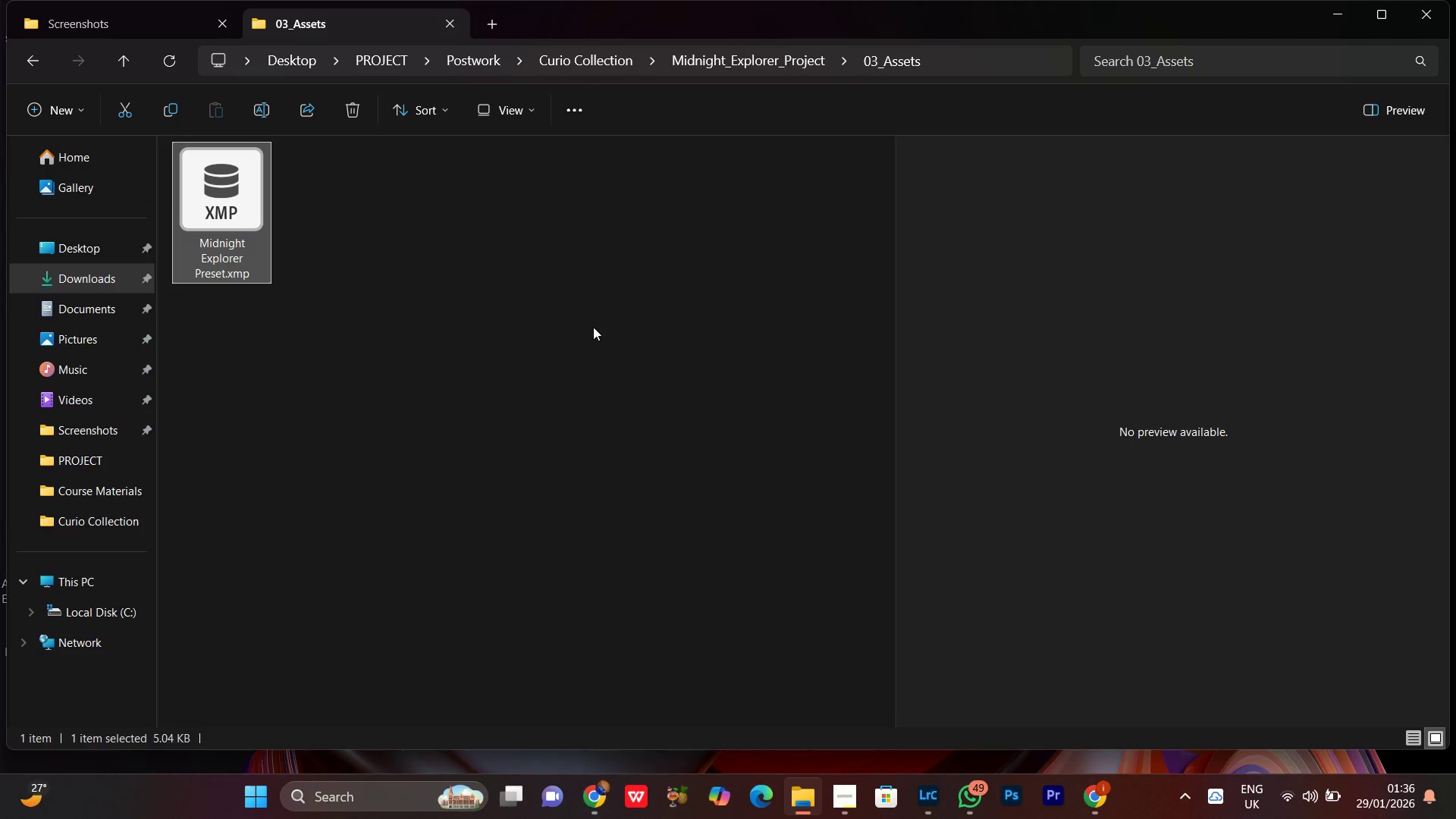 
left_click_drag(start_coordinate=[595, 327], to_coordinate=[600, 321])
 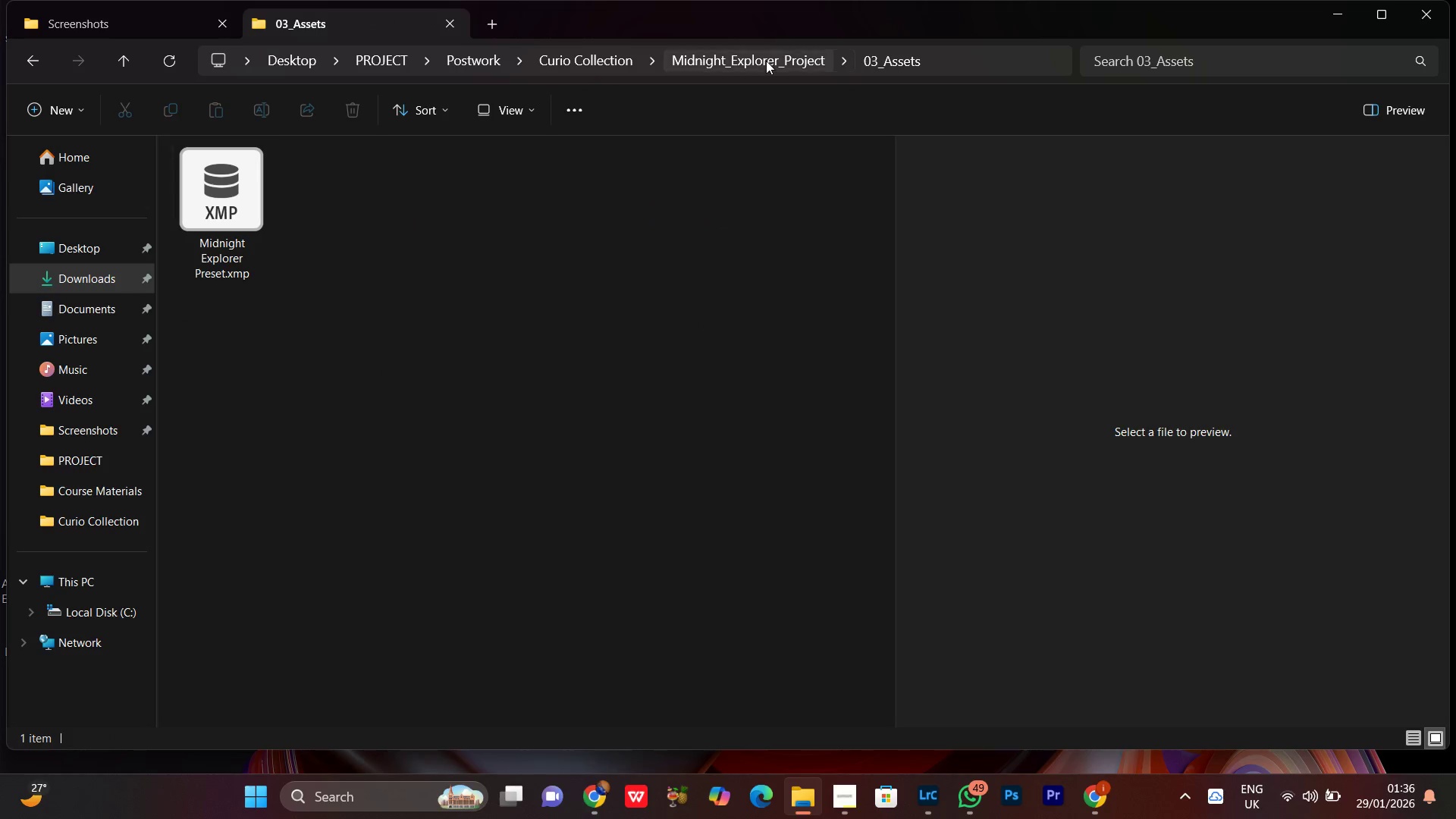 
double_click([766, 61])
 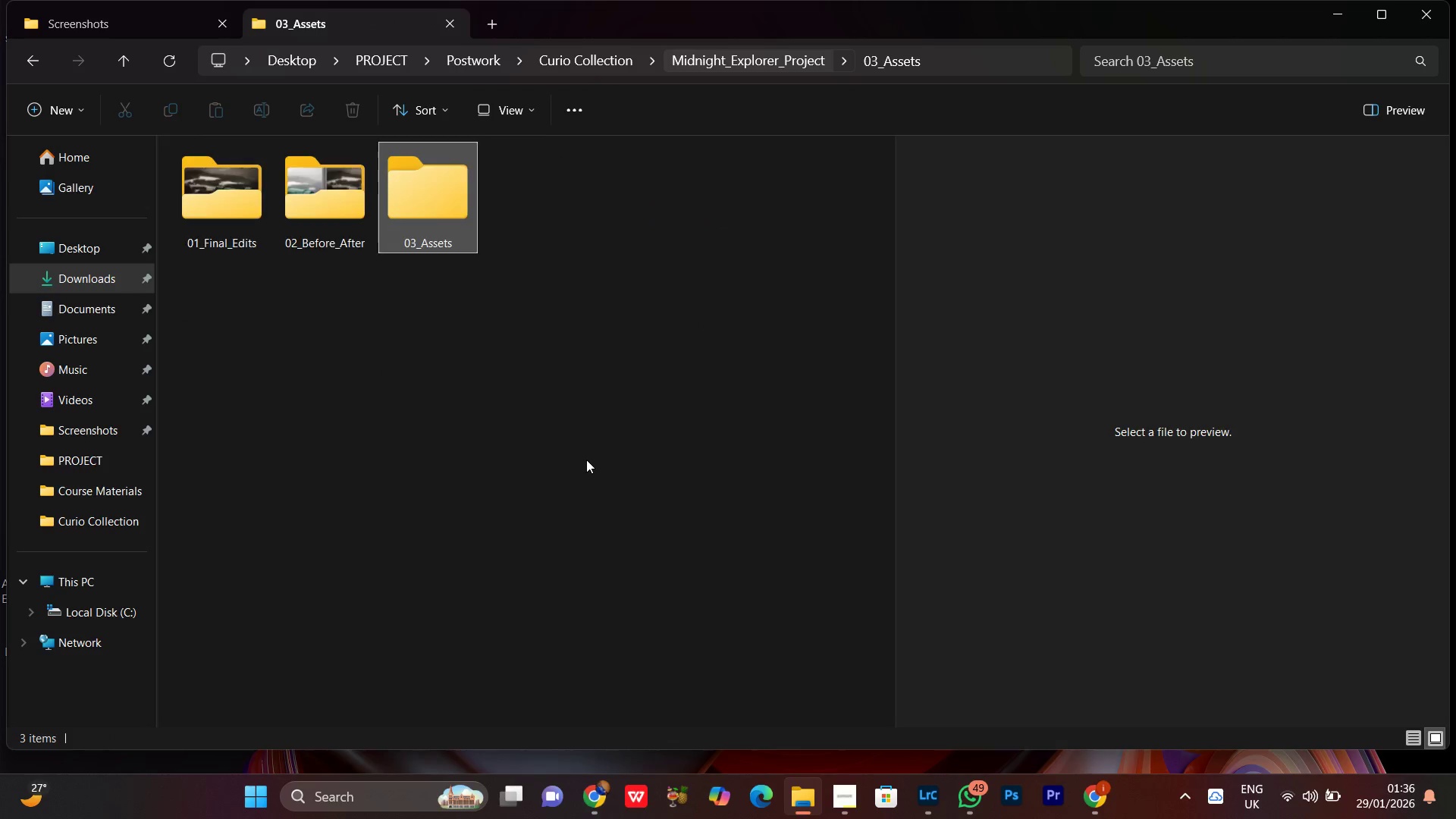 
left_click([587, 458])
 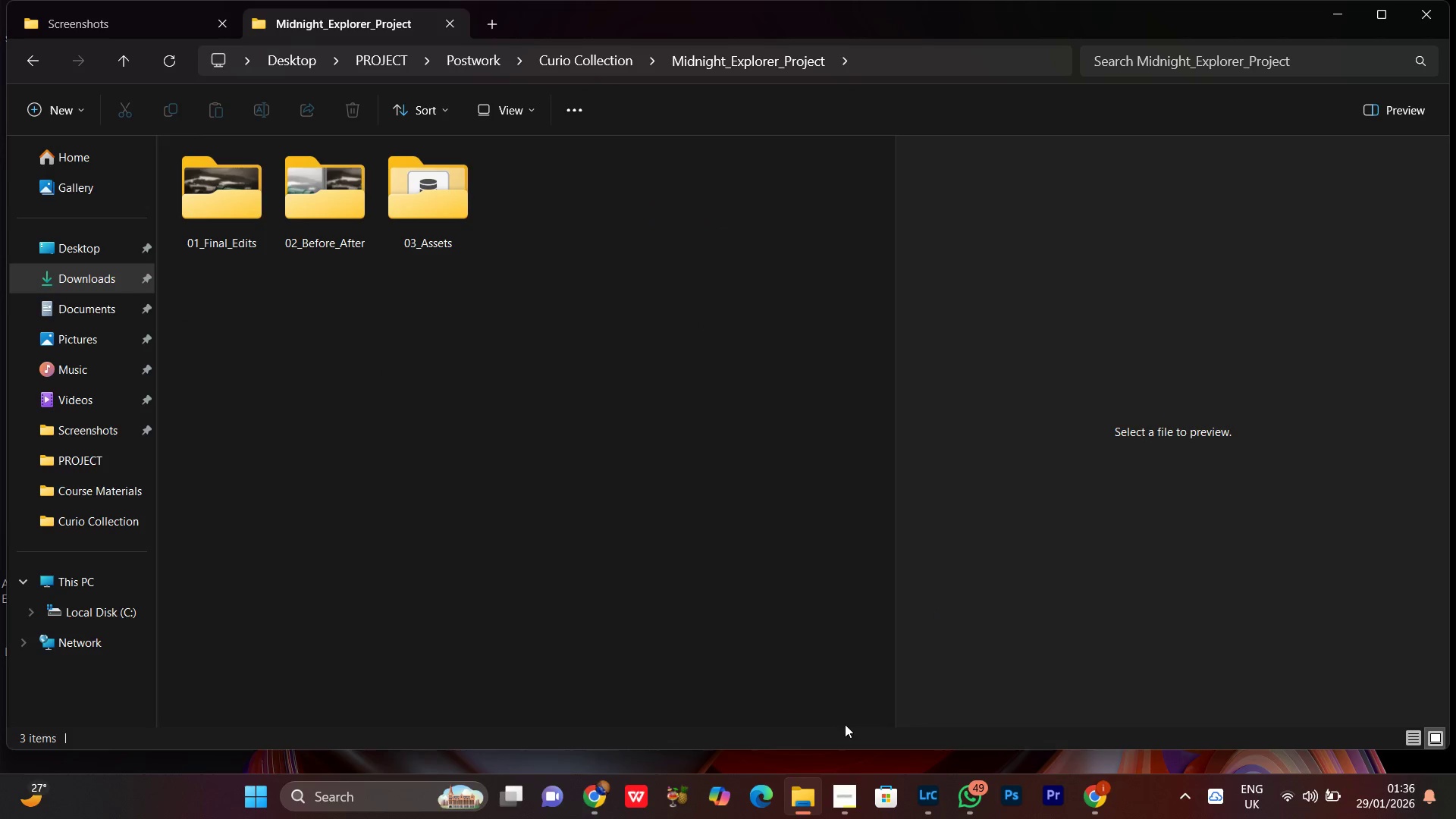 
left_click([846, 814])